 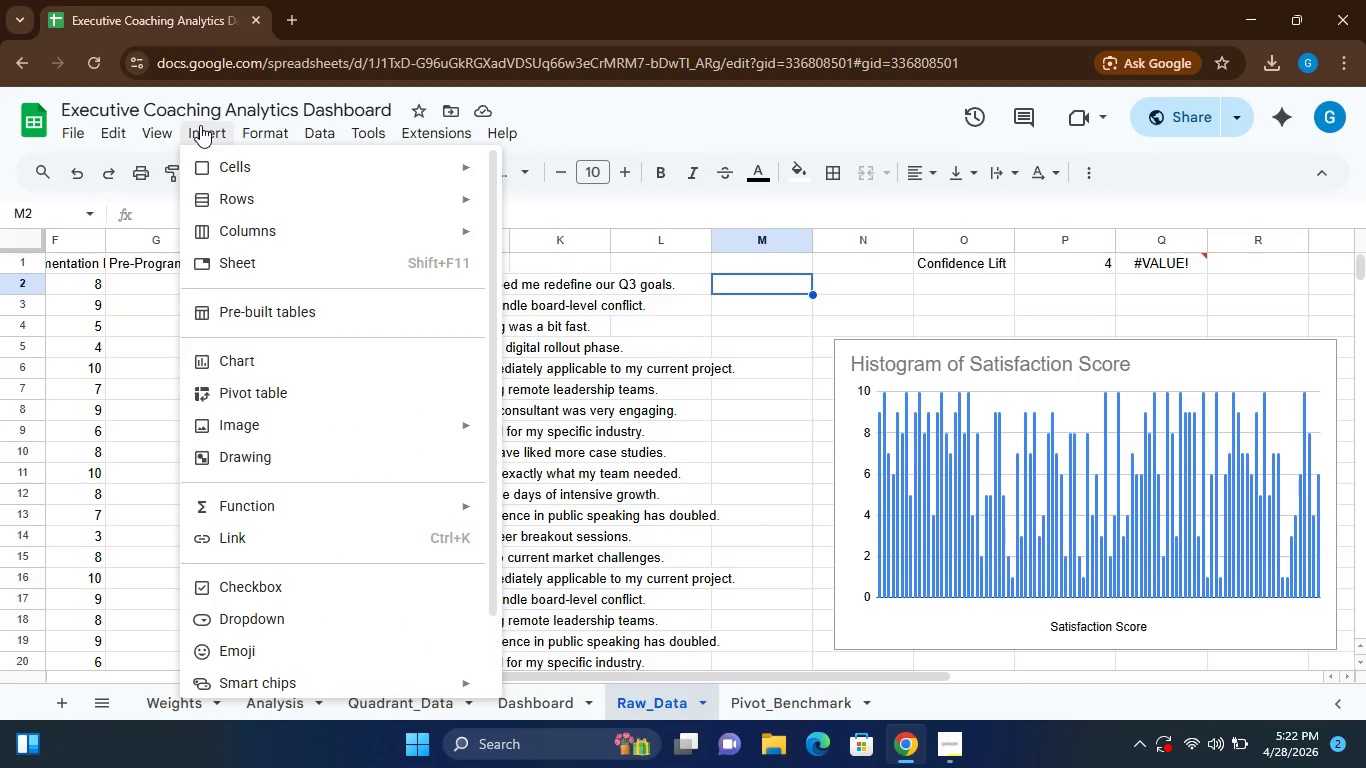 
left_click([250, 394])
 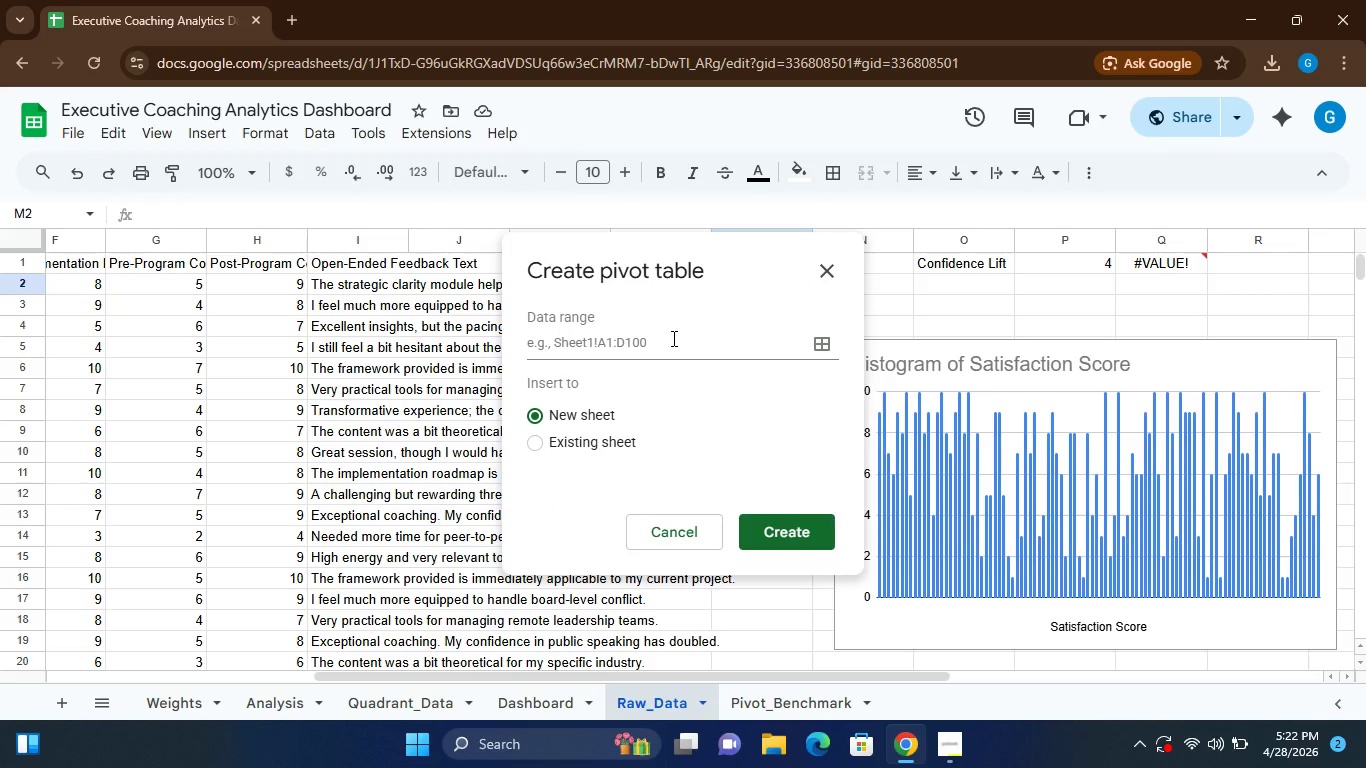 
left_click([672, 338])
 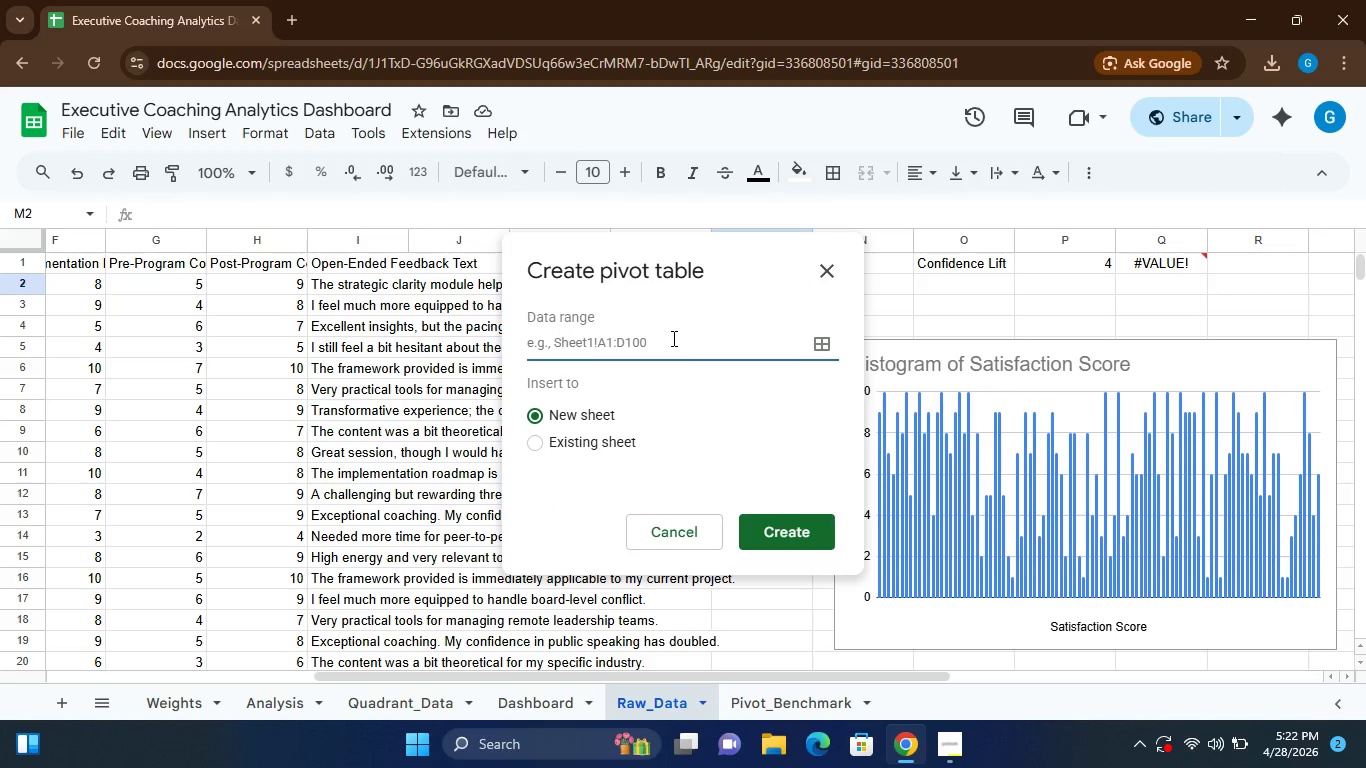 
left_click([672, 338])
 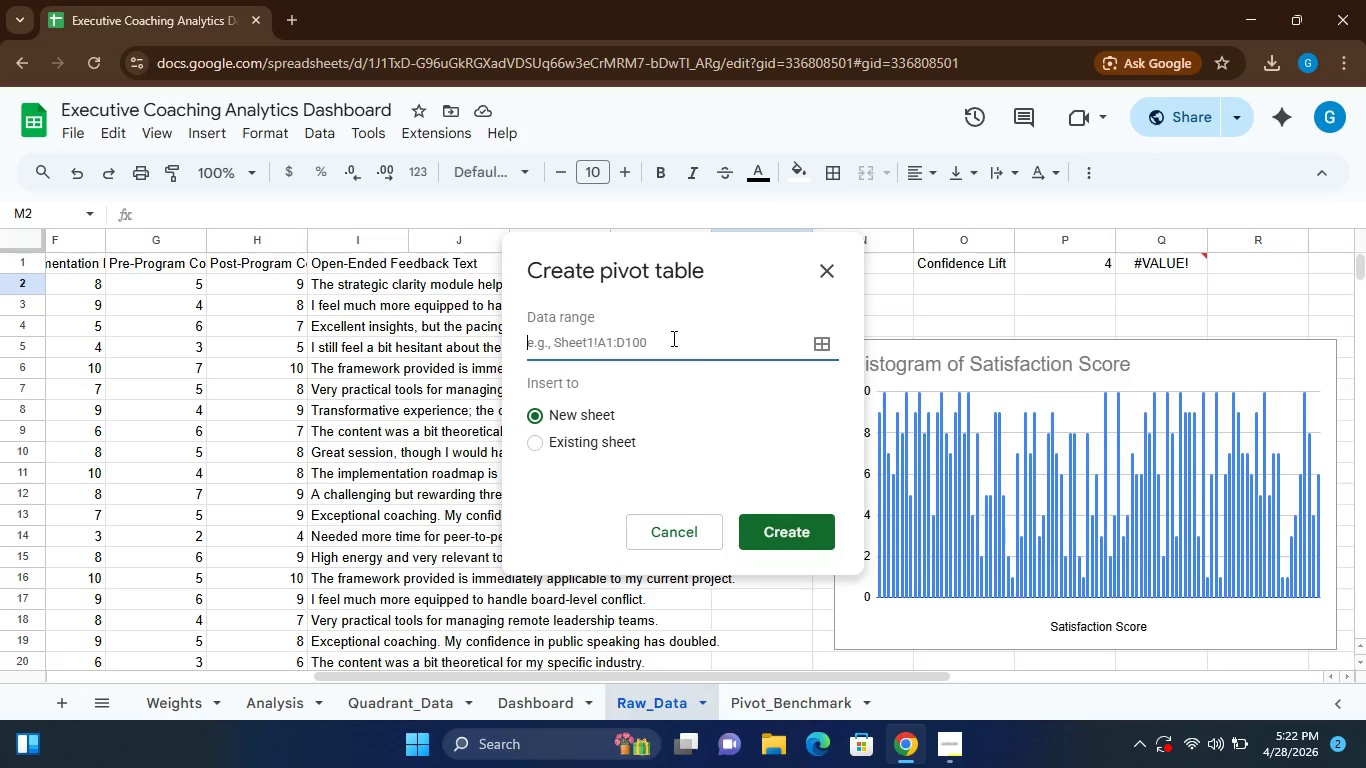 
type(Raw)
 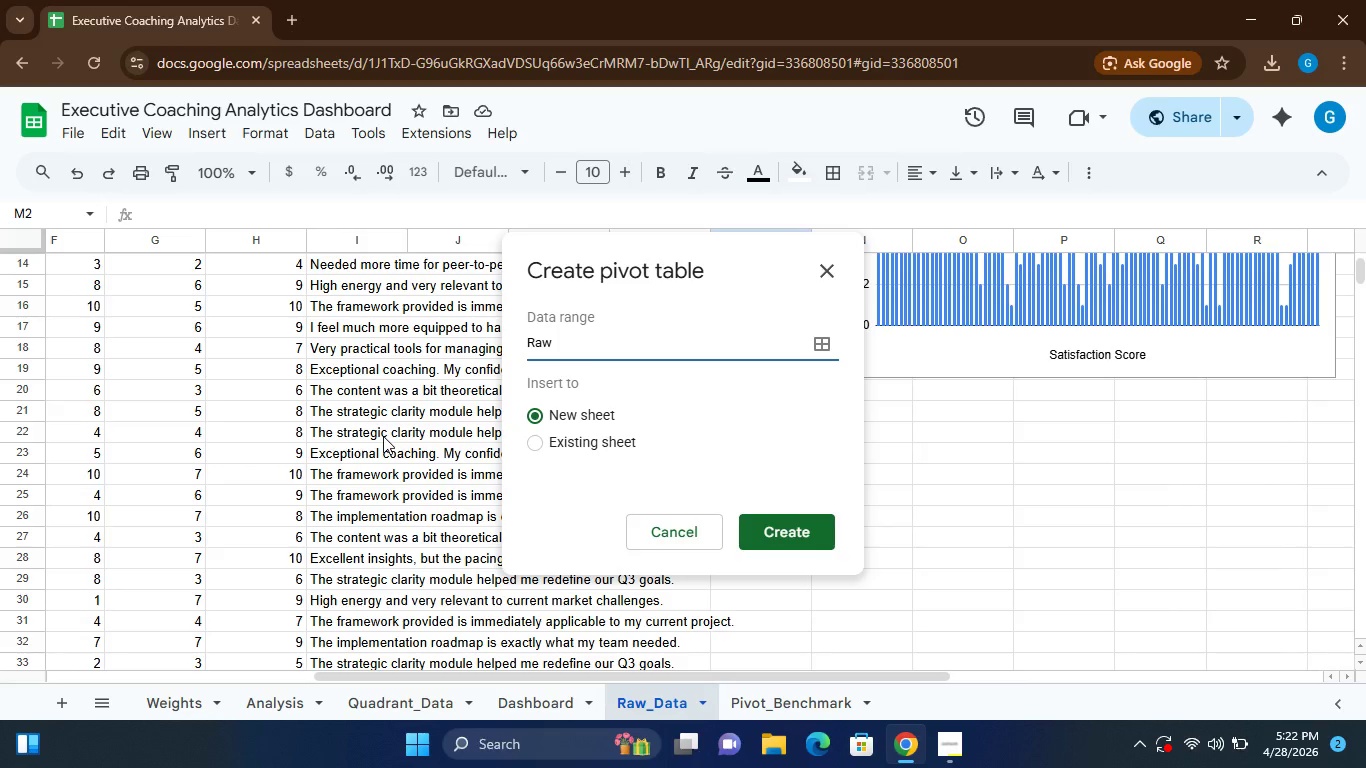 
wait(16.25)
 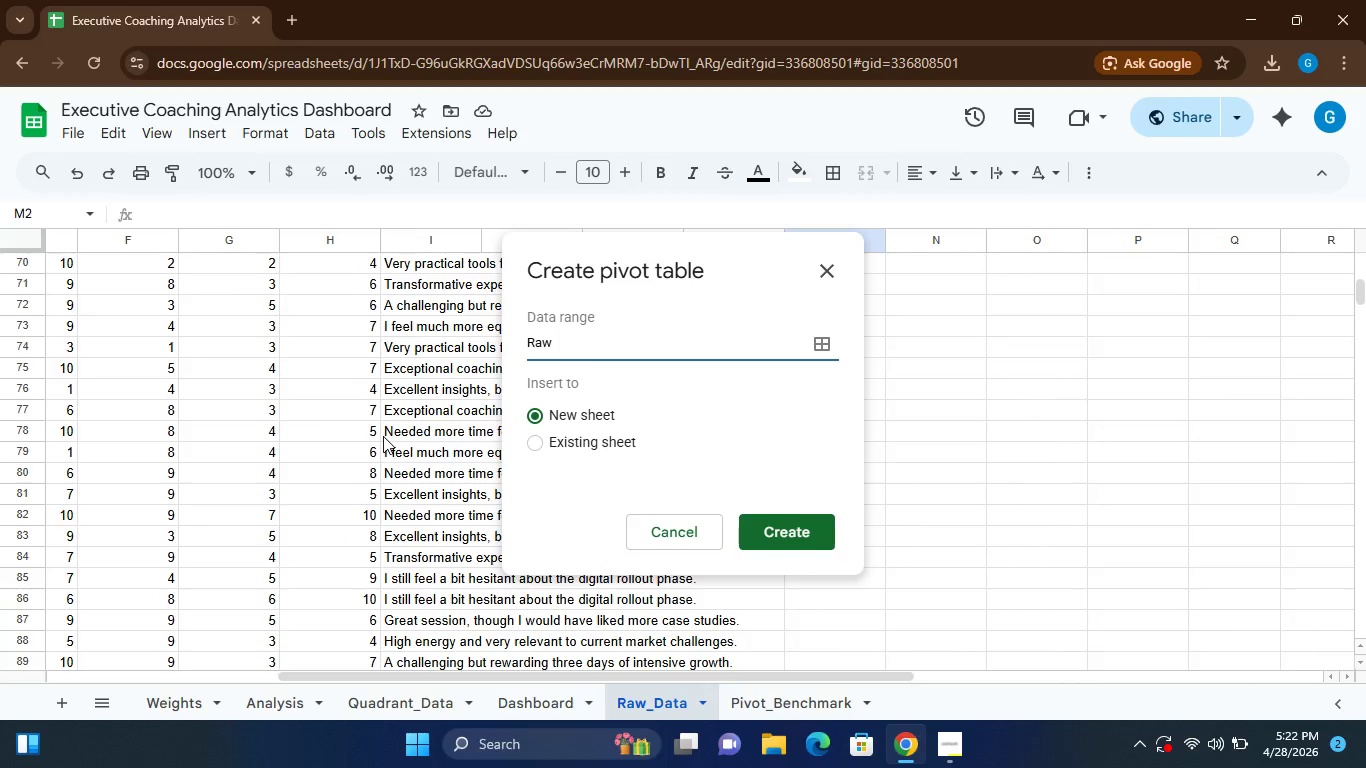 
type(_Data!A1:A100)
 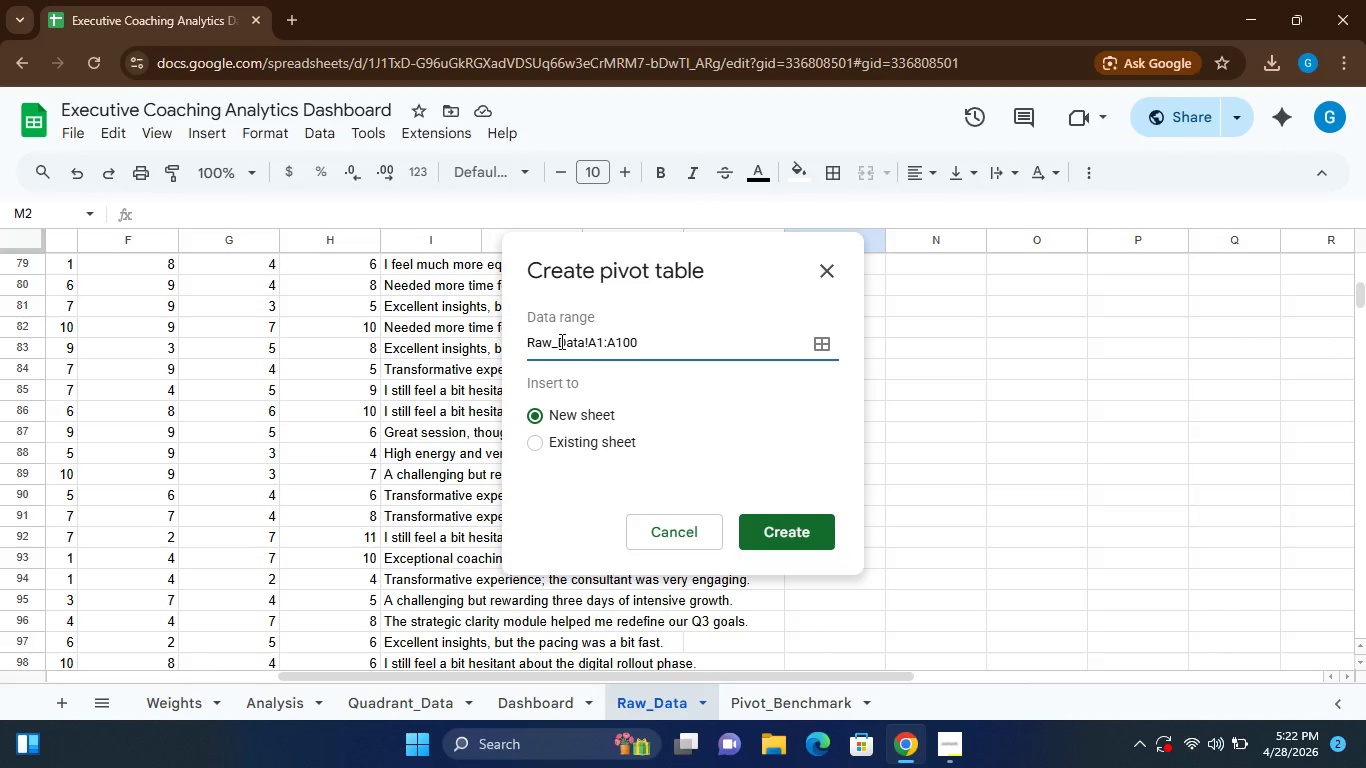 
left_click([534, 444])
 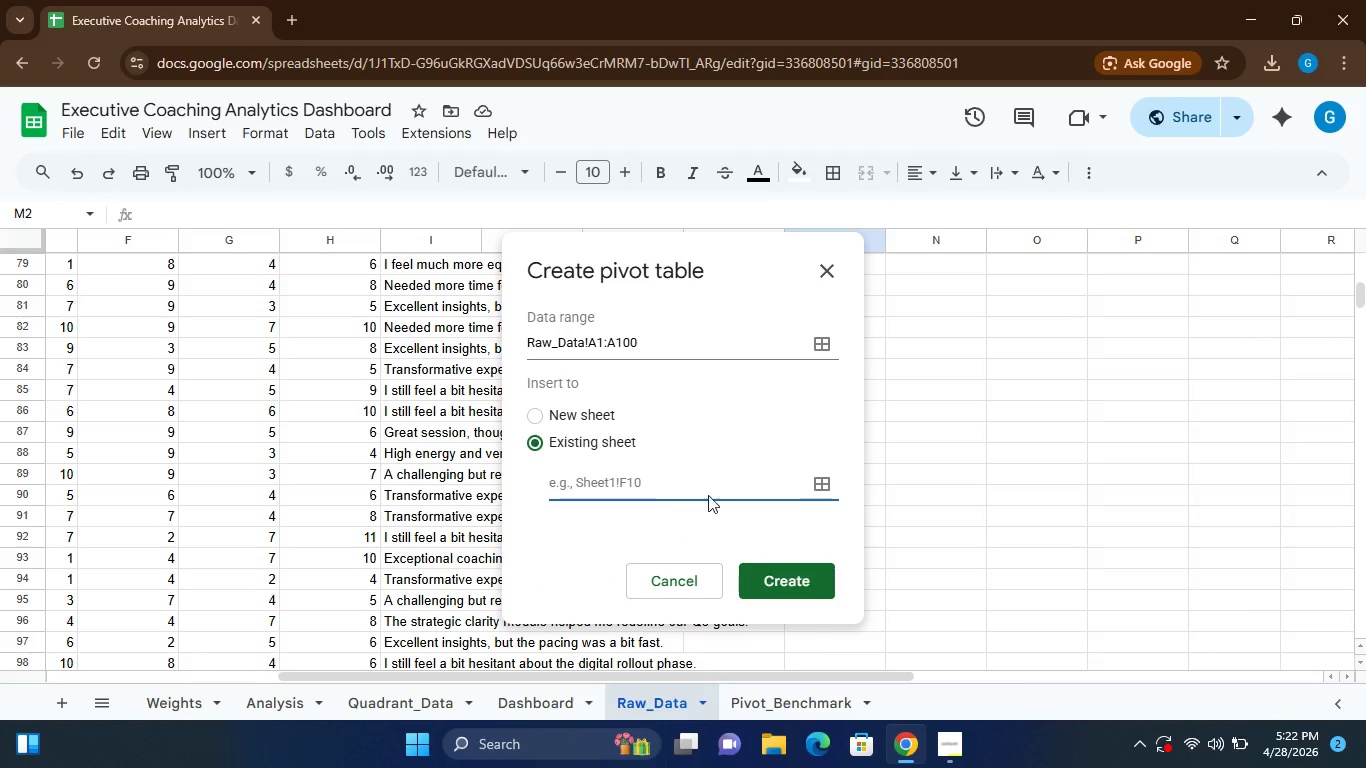 
left_click([821, 484])
 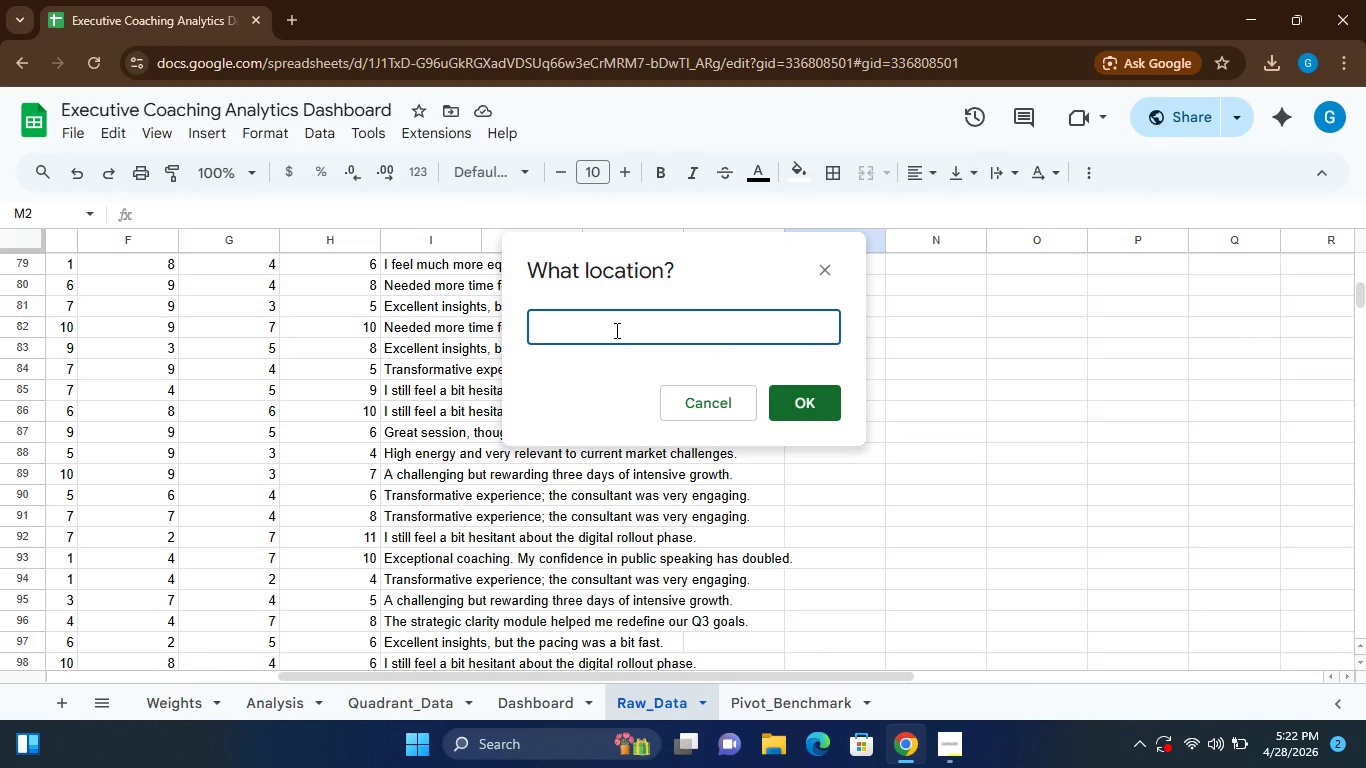 
type(p)
key(Backspace)
type(Pivot+)
key(Backspace)
type(_Benchmark)
 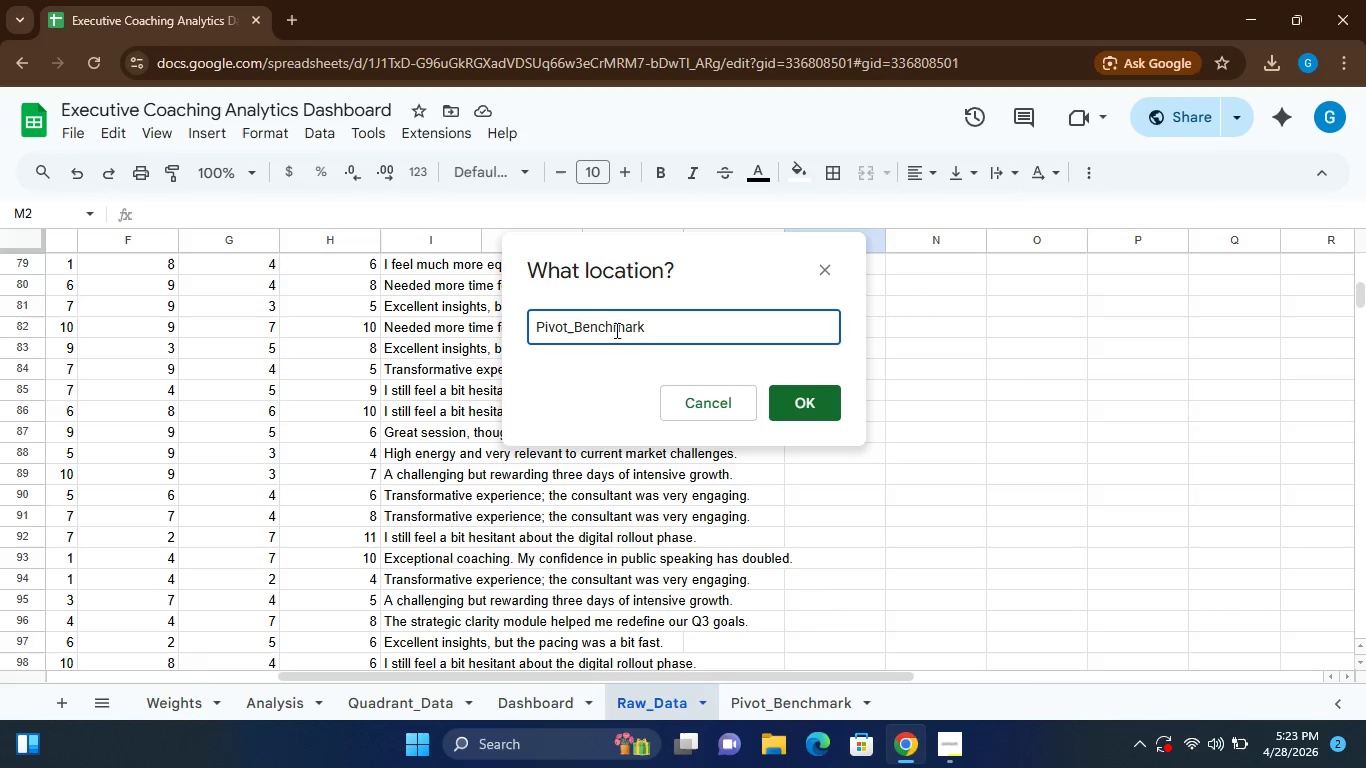 
wait(5.09)
 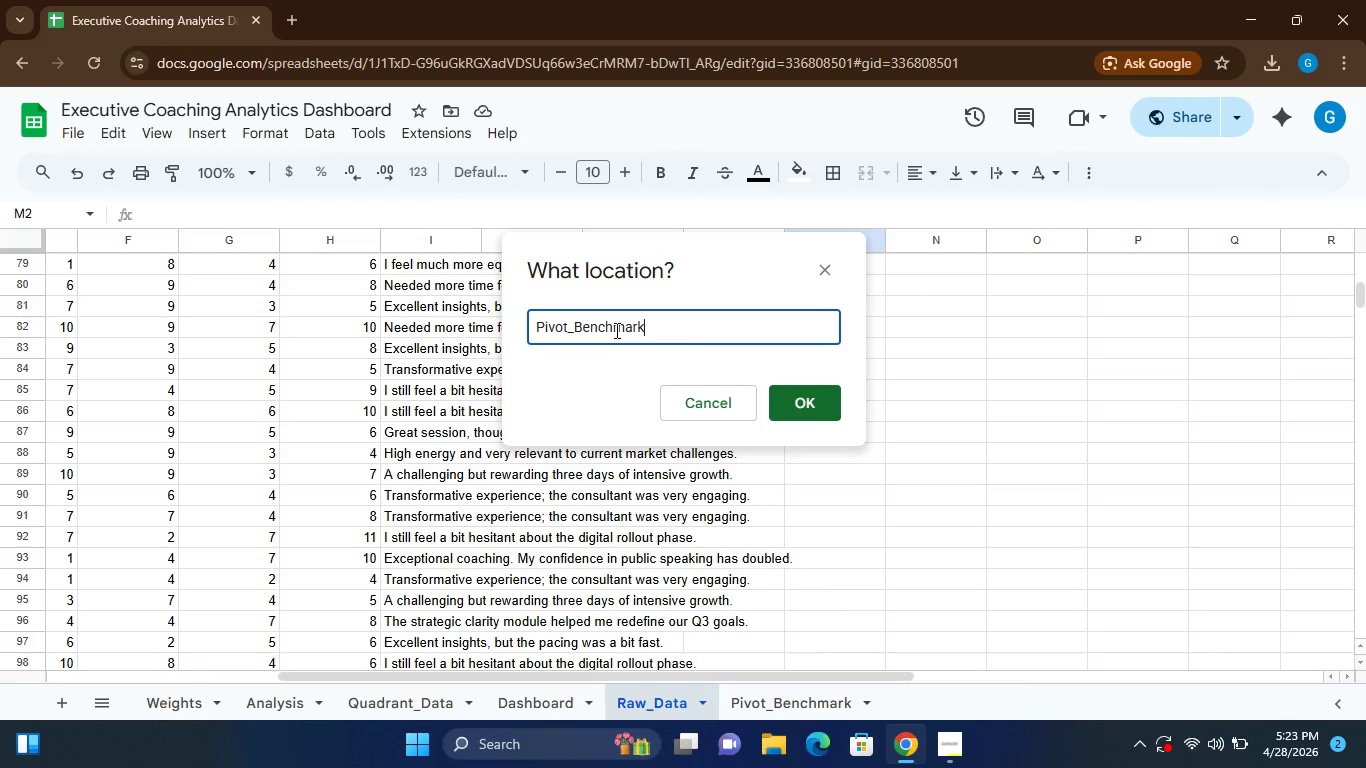 
left_click([811, 403])
 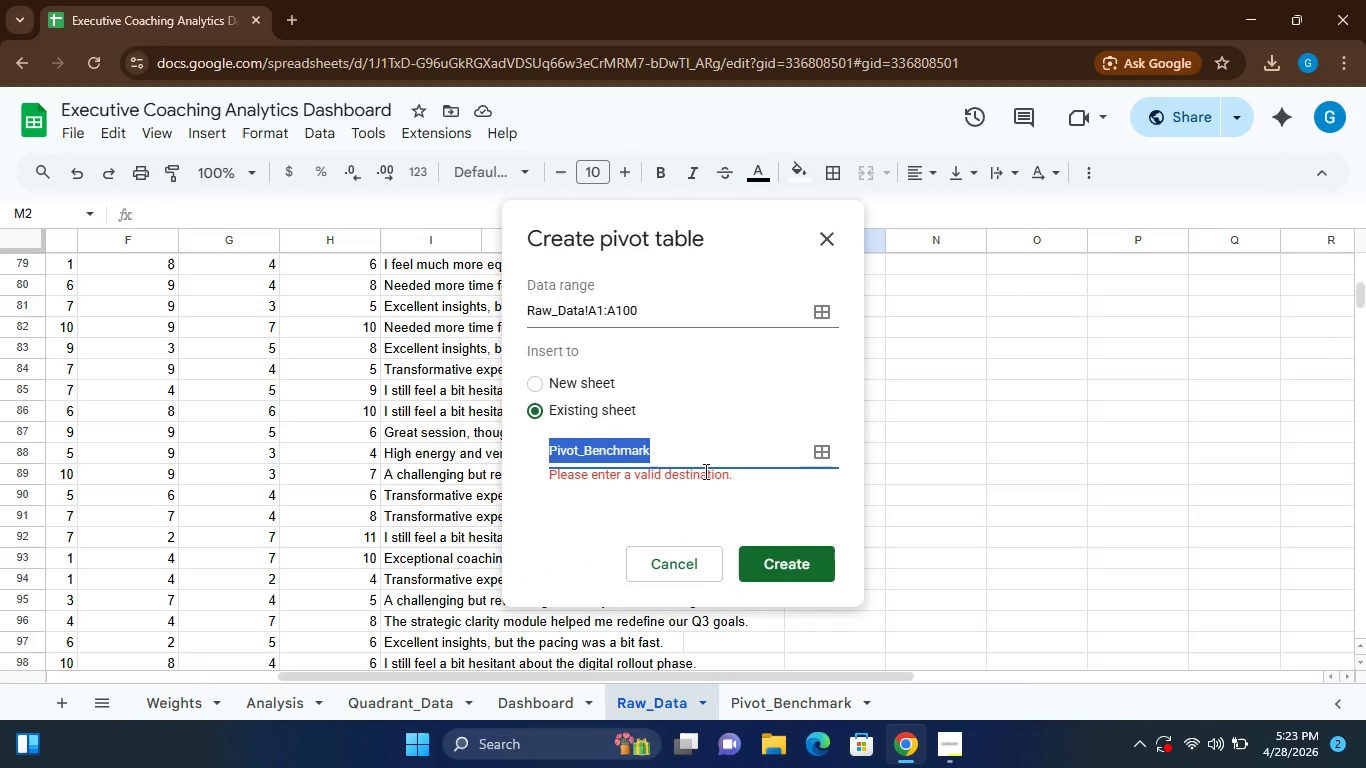 
wait(10.66)
 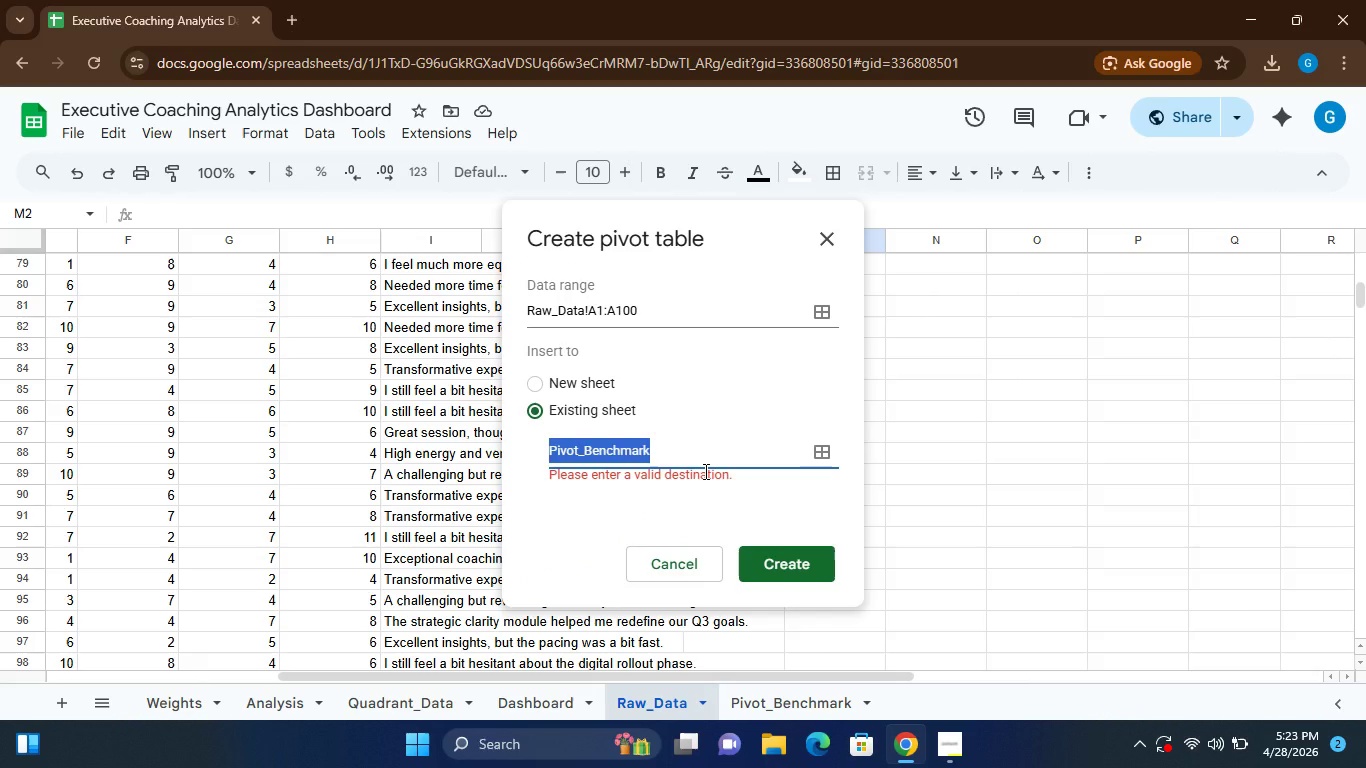 
left_click([646, 451])
 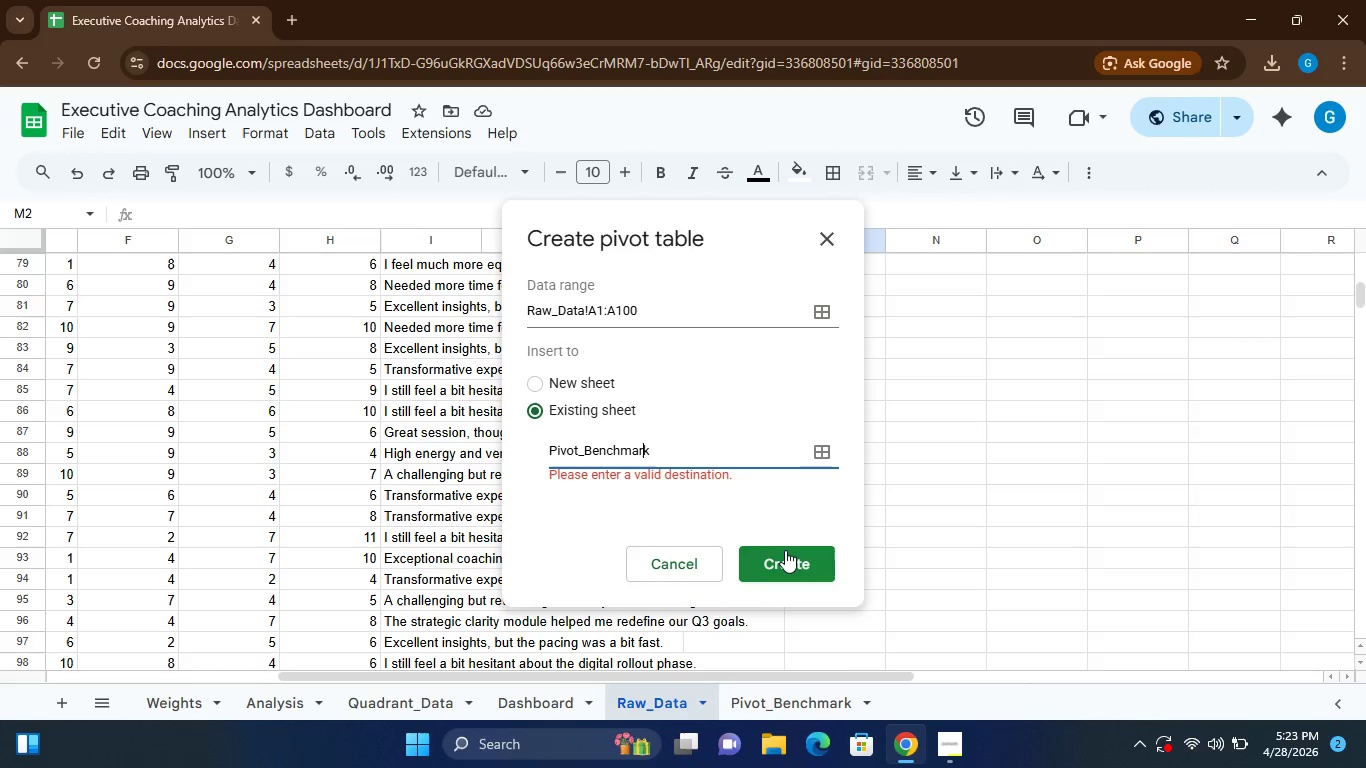 
wait(7.47)
 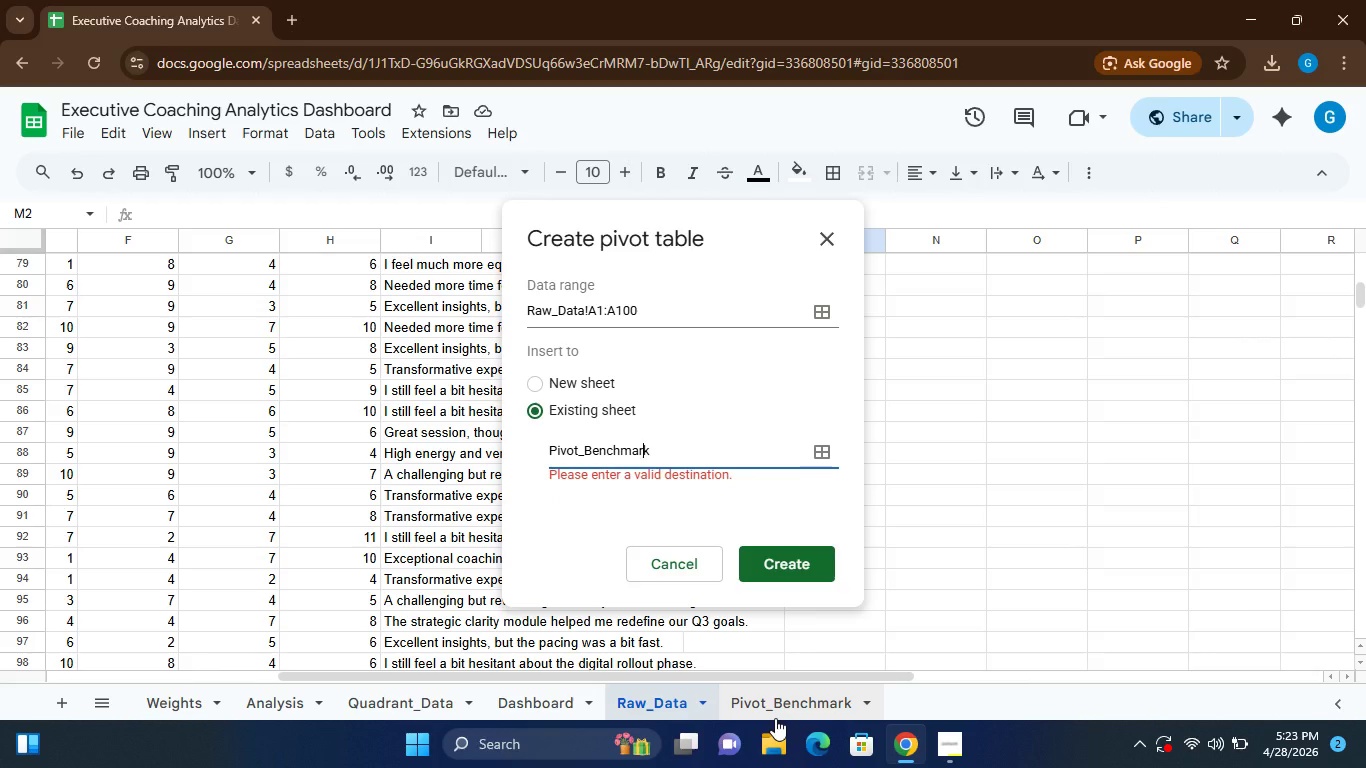 
left_click([790, 564])
 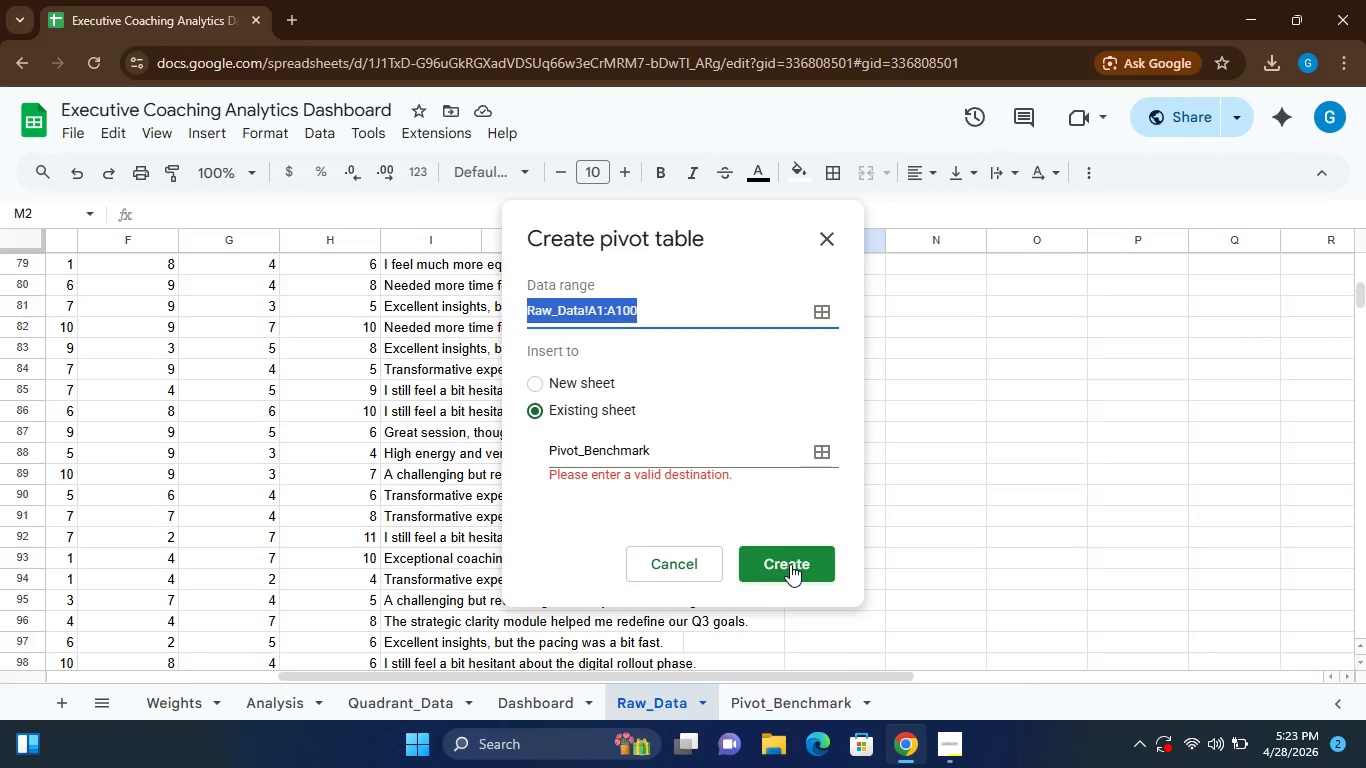 
left_click([790, 564])
 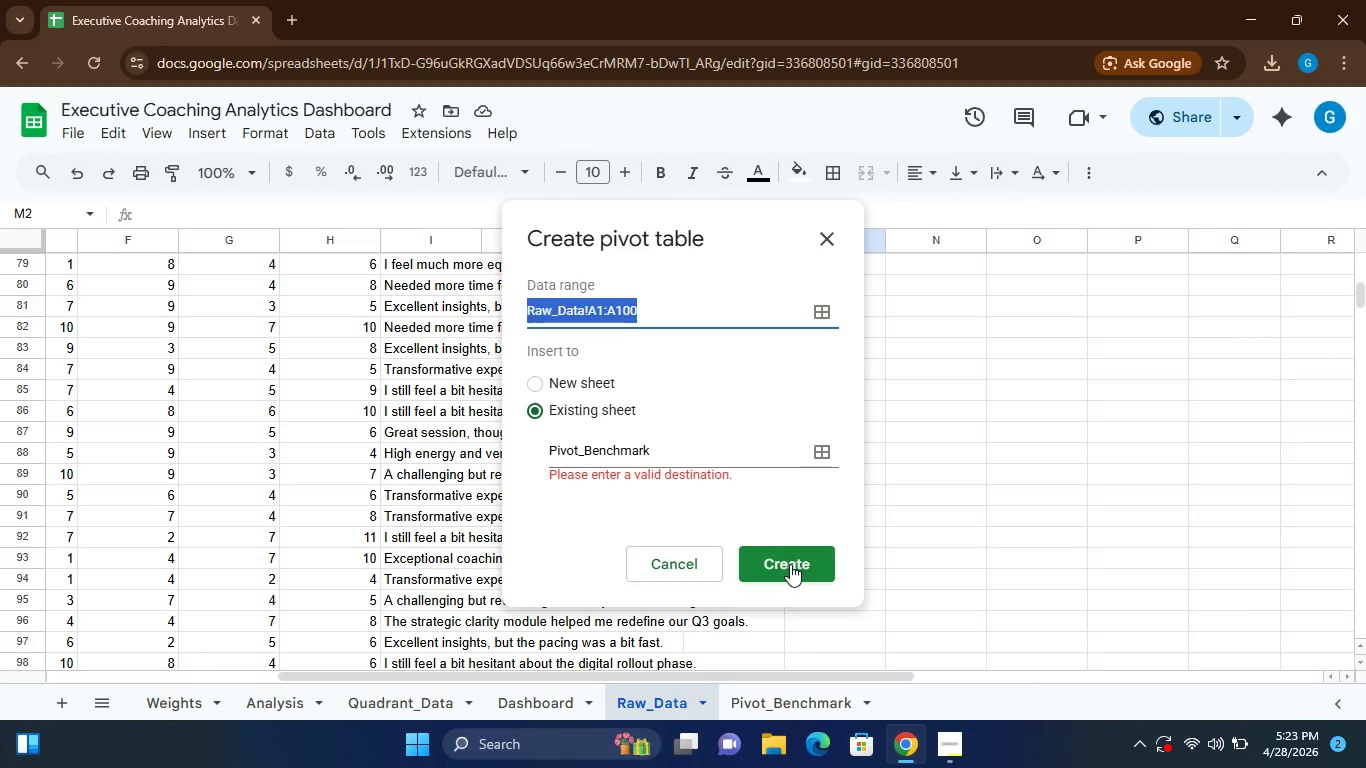 
left_click([790, 564])
 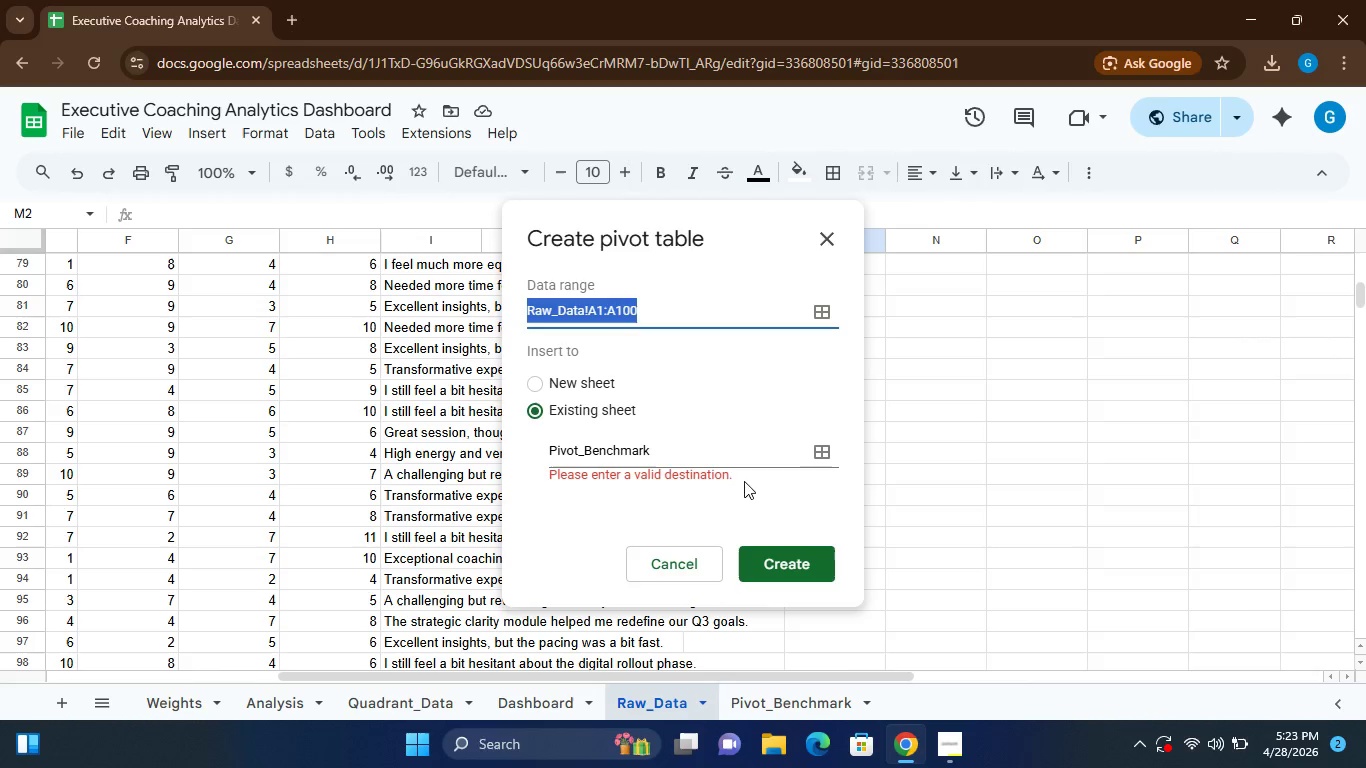 
left_click([715, 451])
 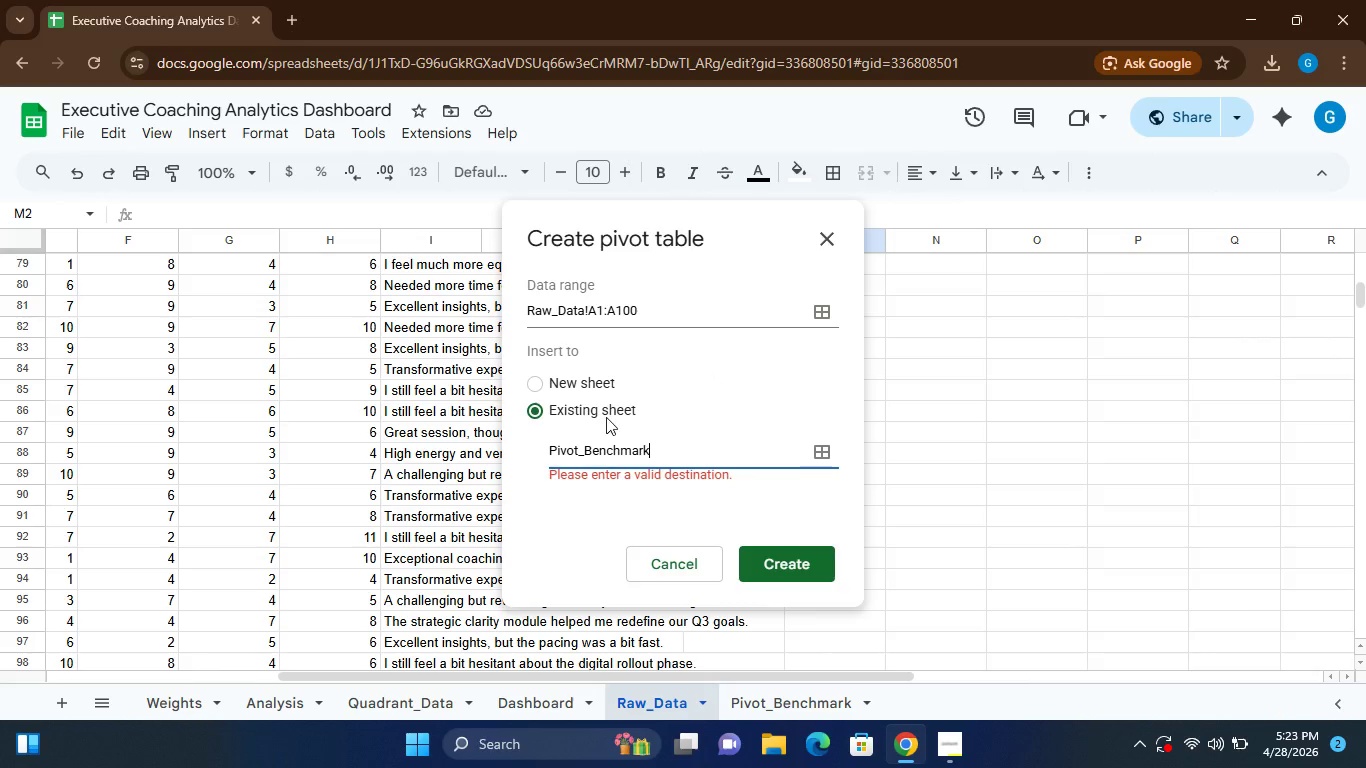 
wait(9.36)
 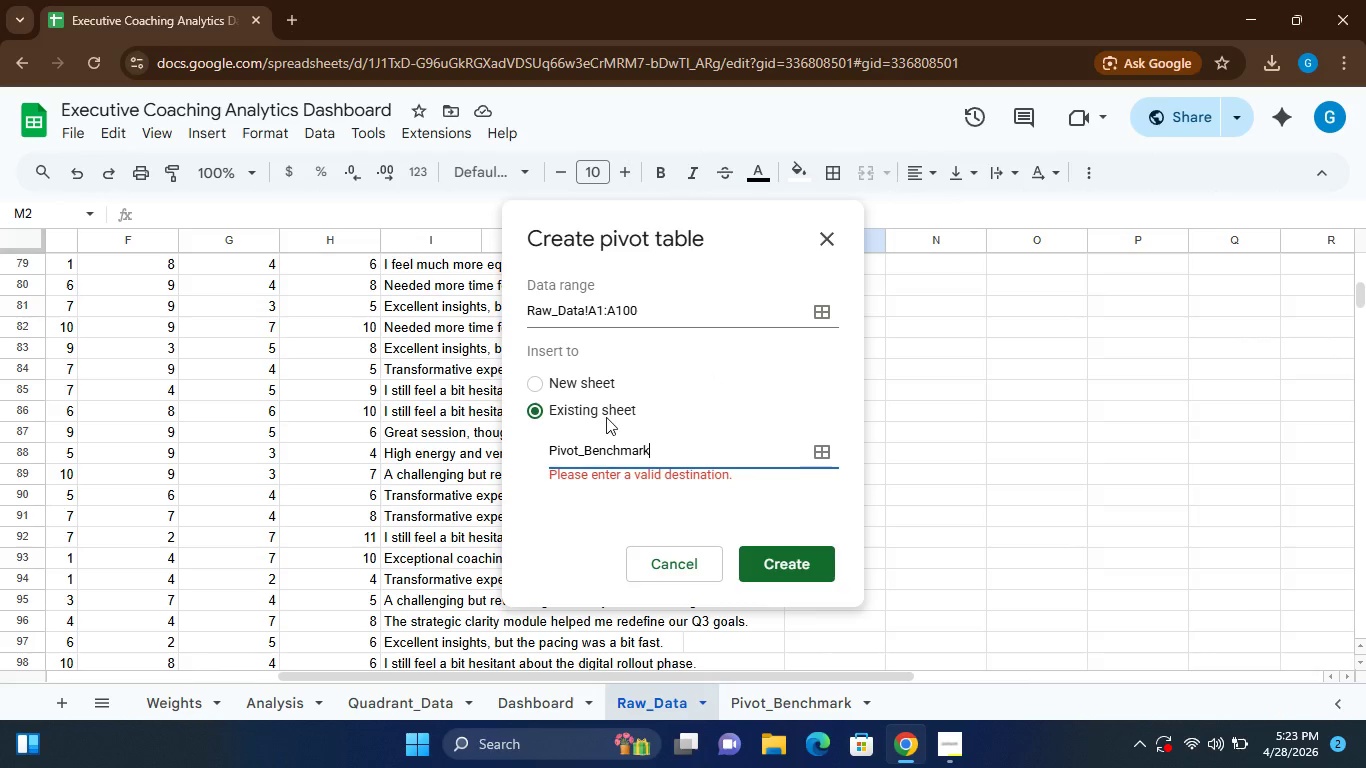 
left_click([637, 312])
 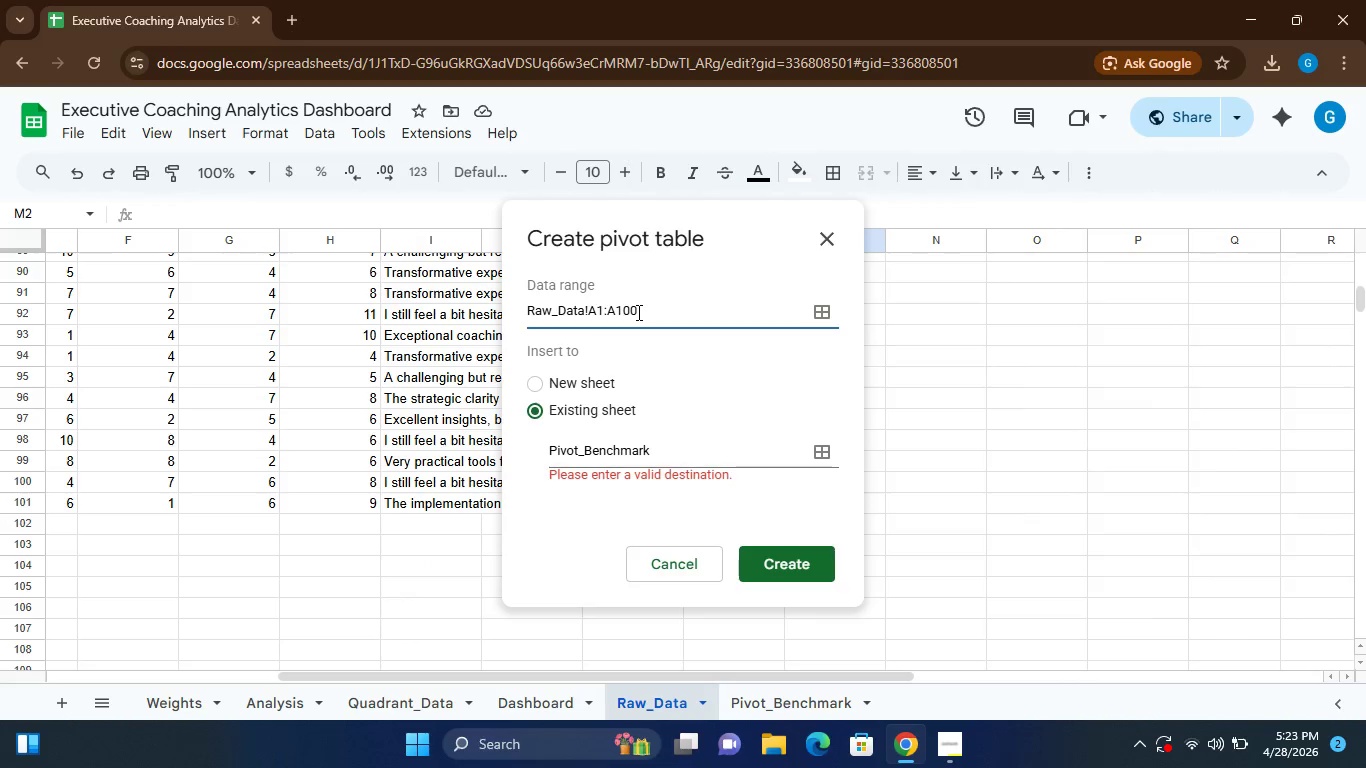 
key(Backspace)
 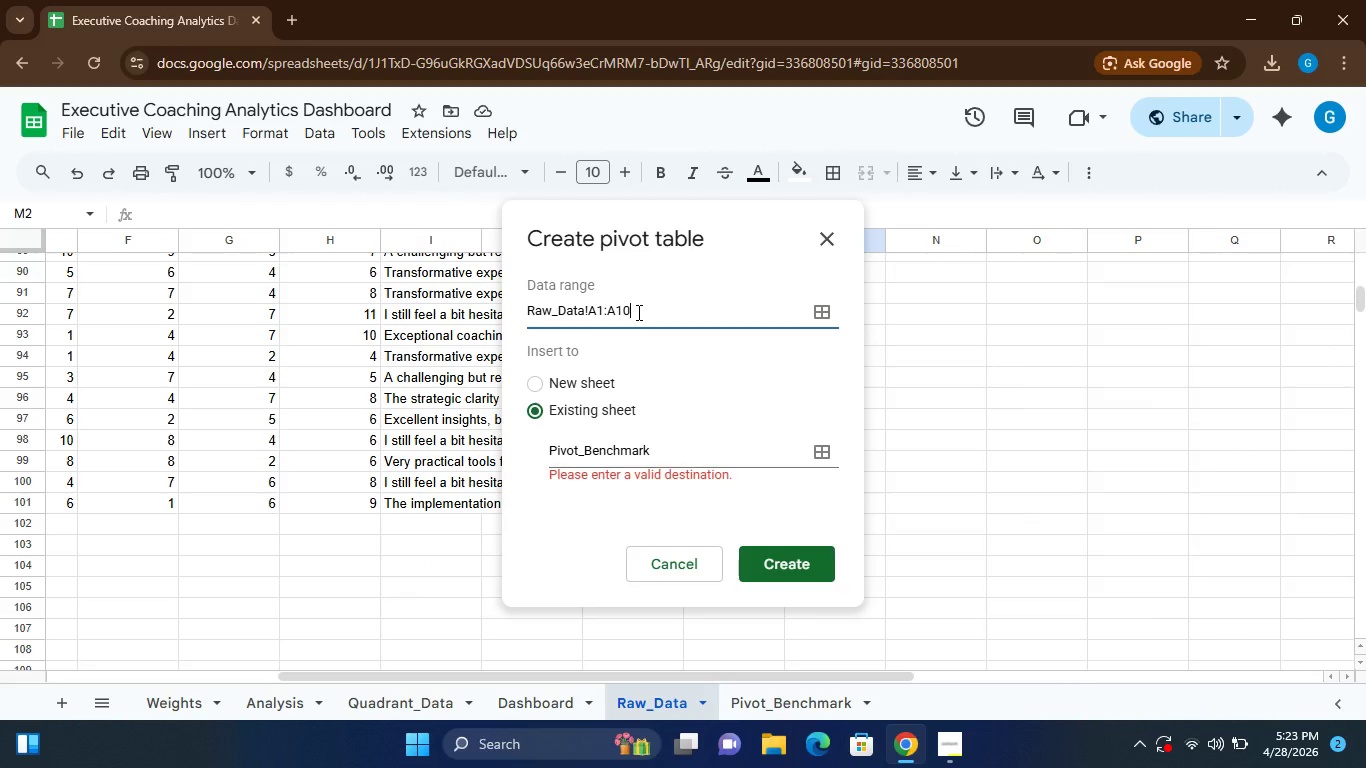 
key(1)
 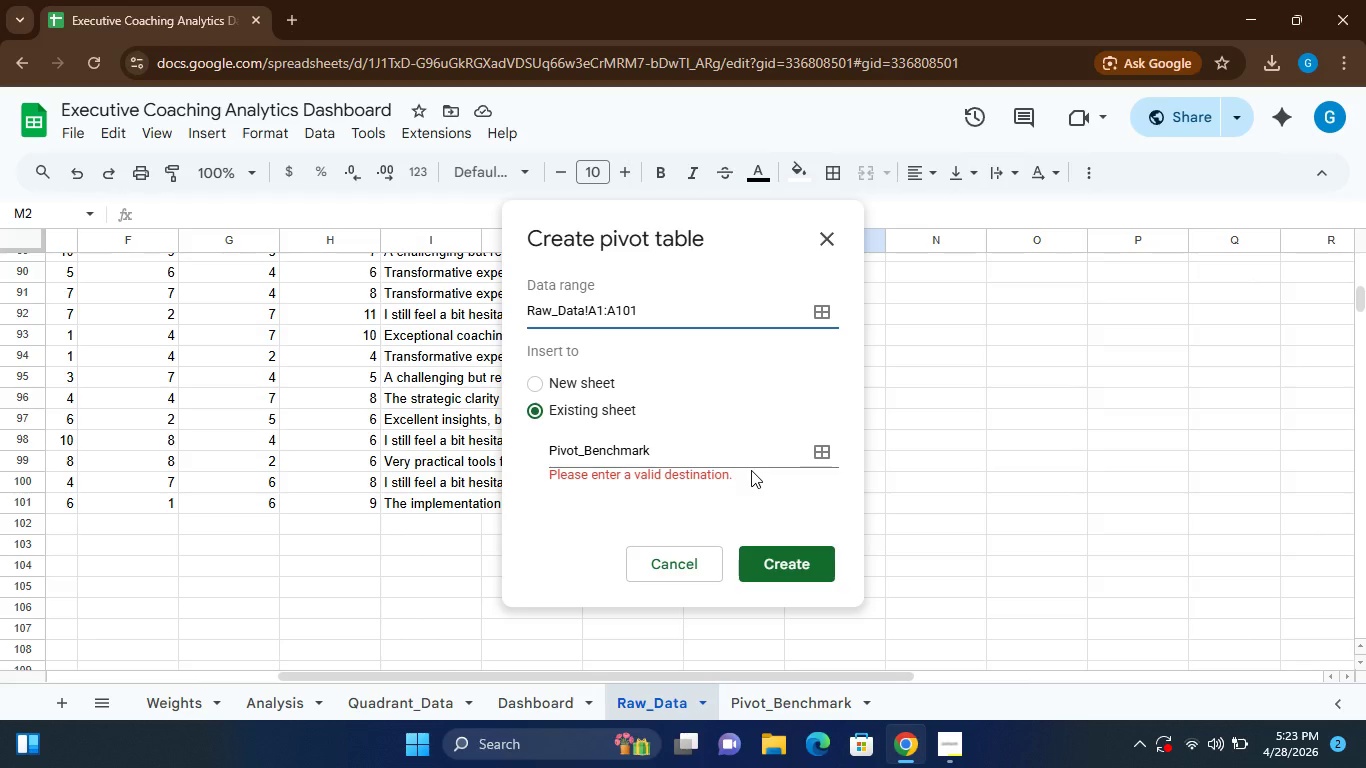 
left_click([783, 552])
 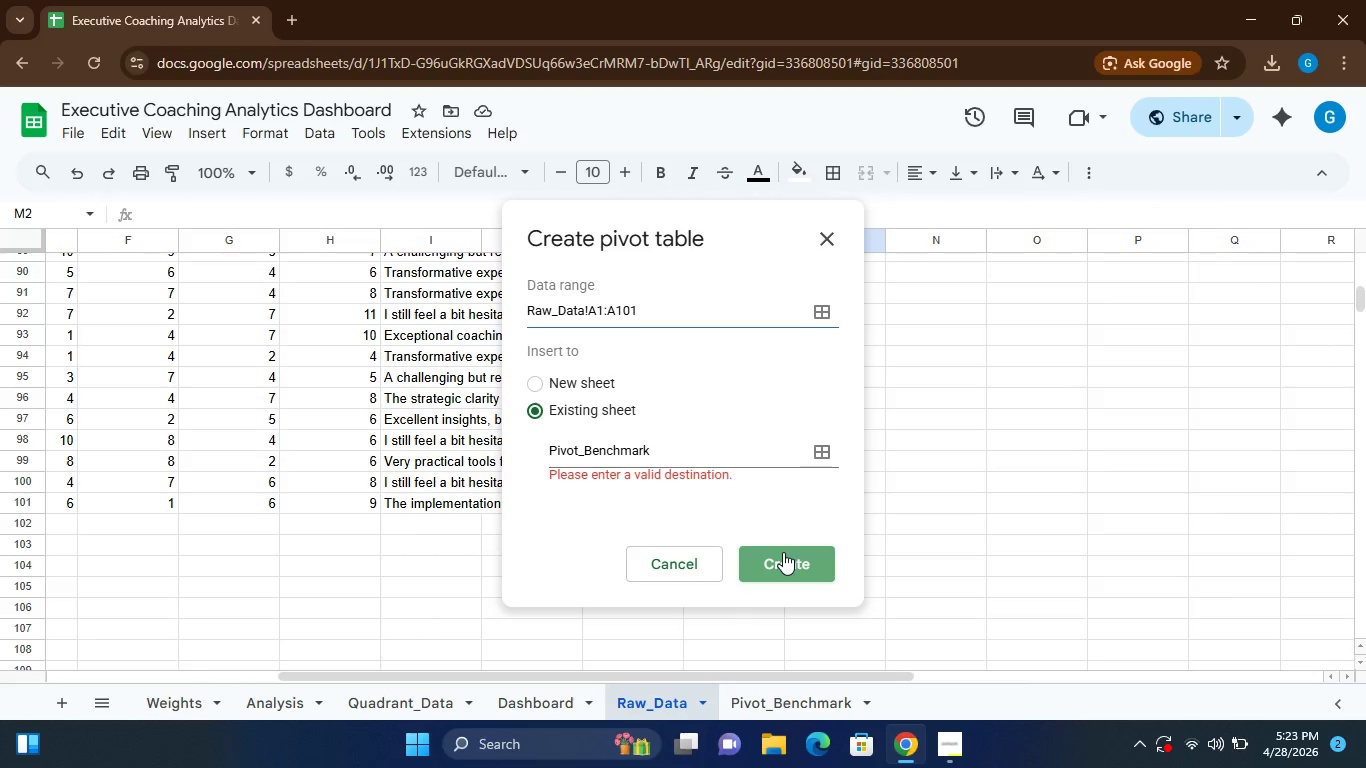 
double_click([783, 552])
 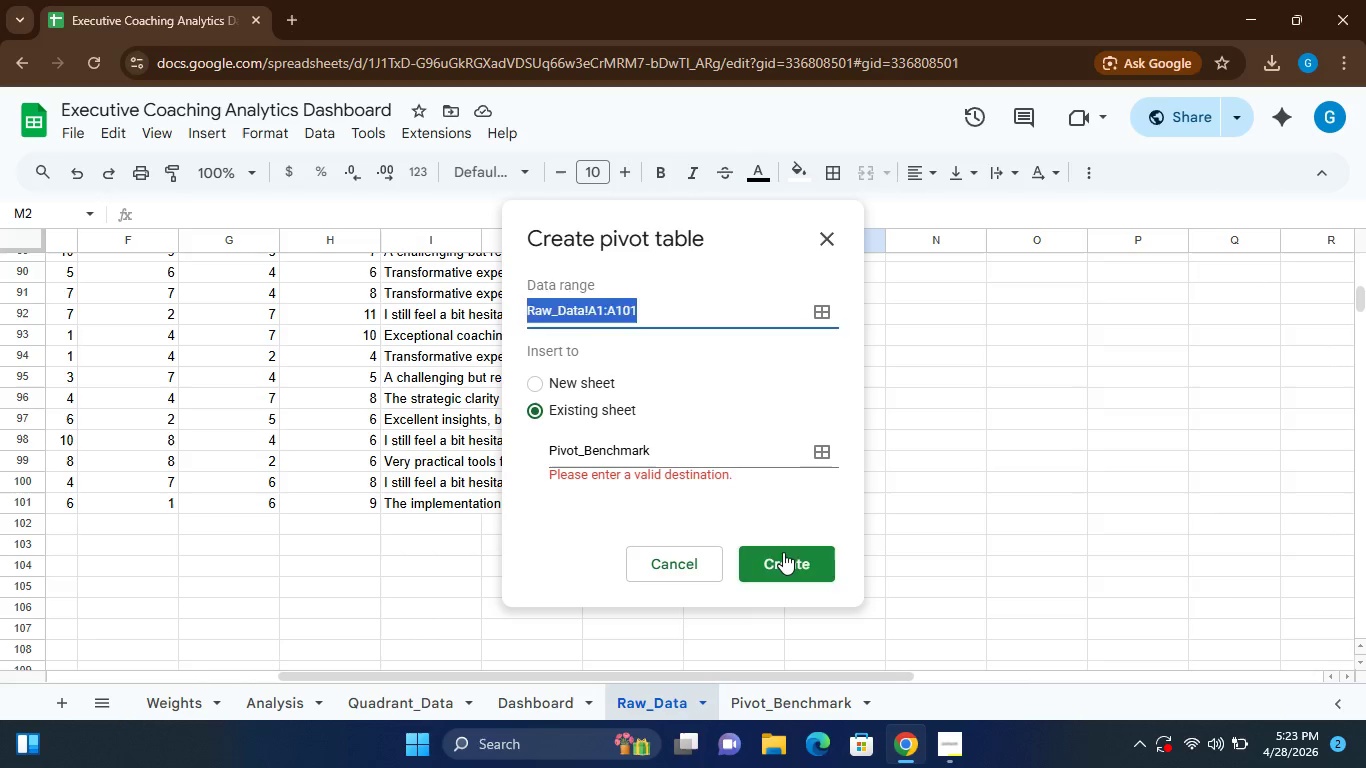 
left_click([783, 552])
 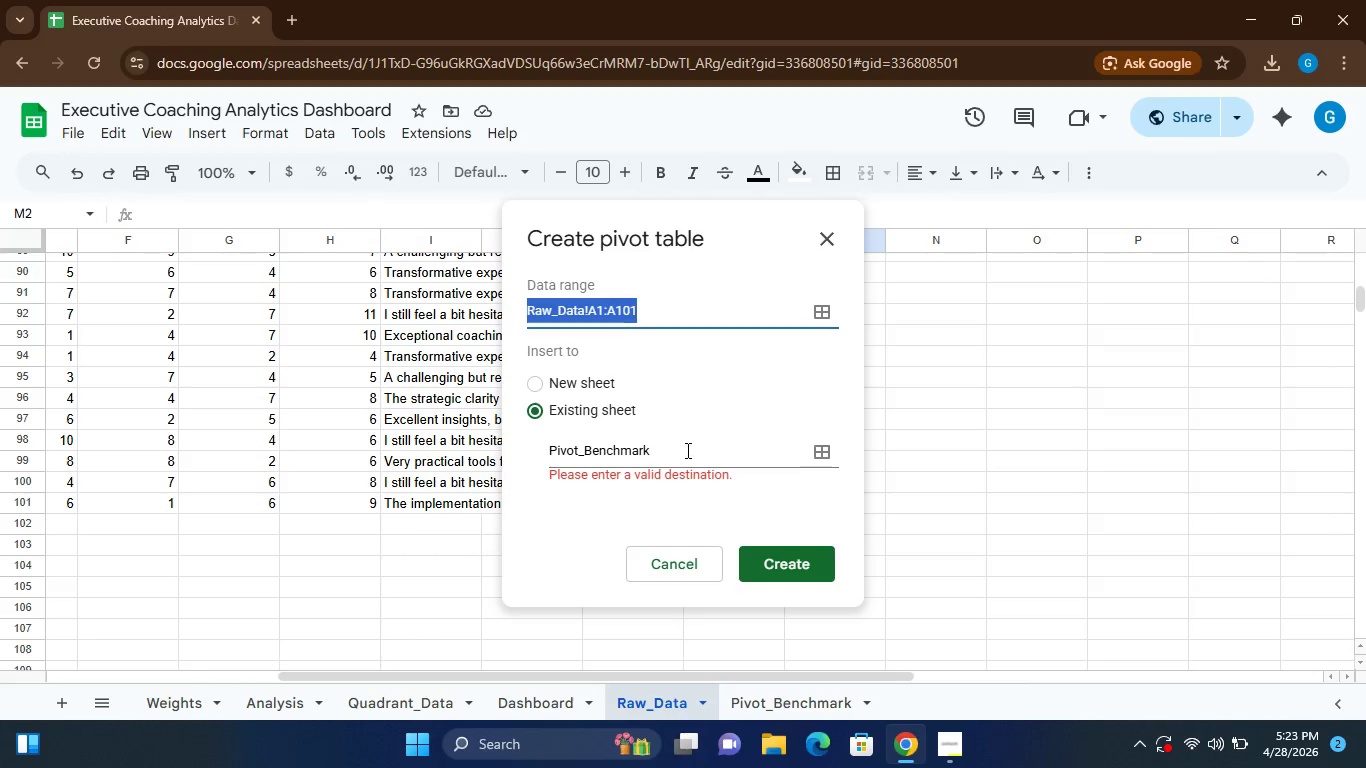 
left_click([686, 450])
 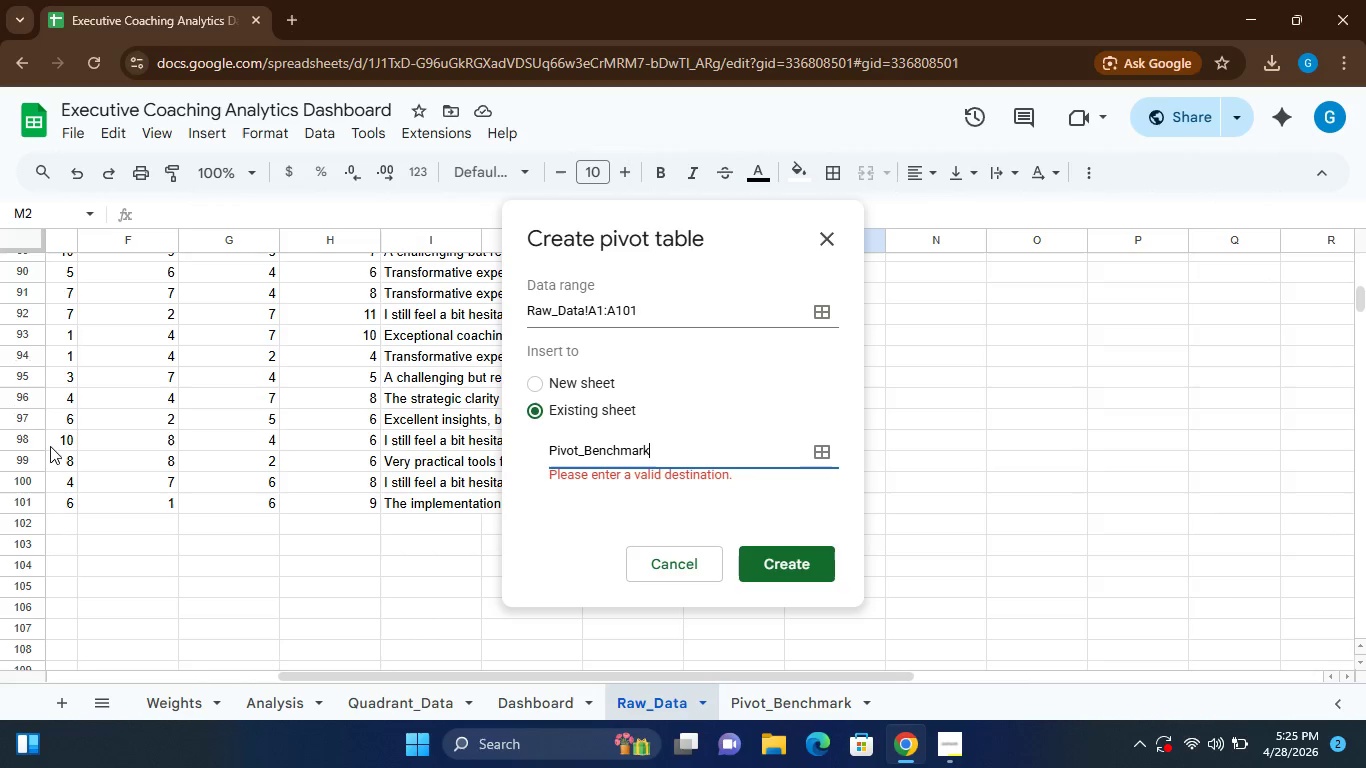 
wait(95.12)
 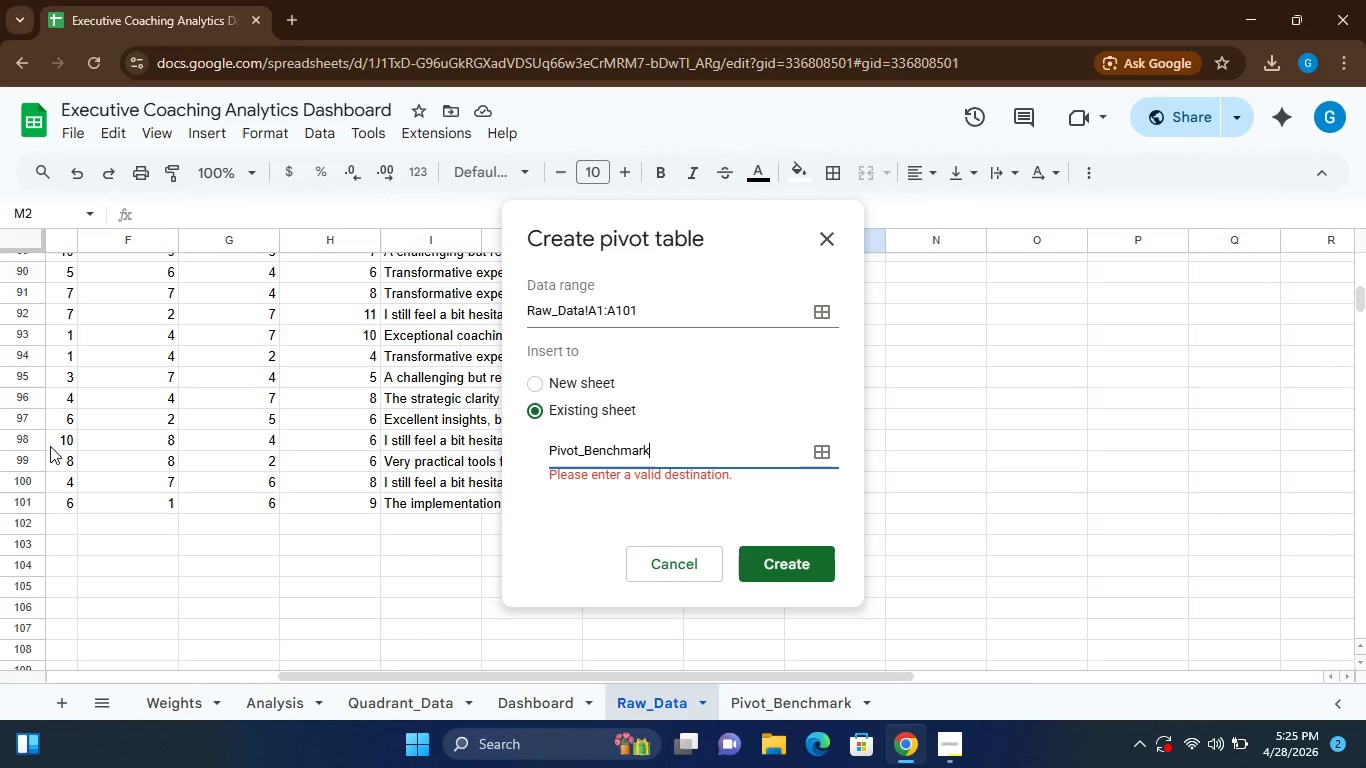 
left_click([536, 704])
 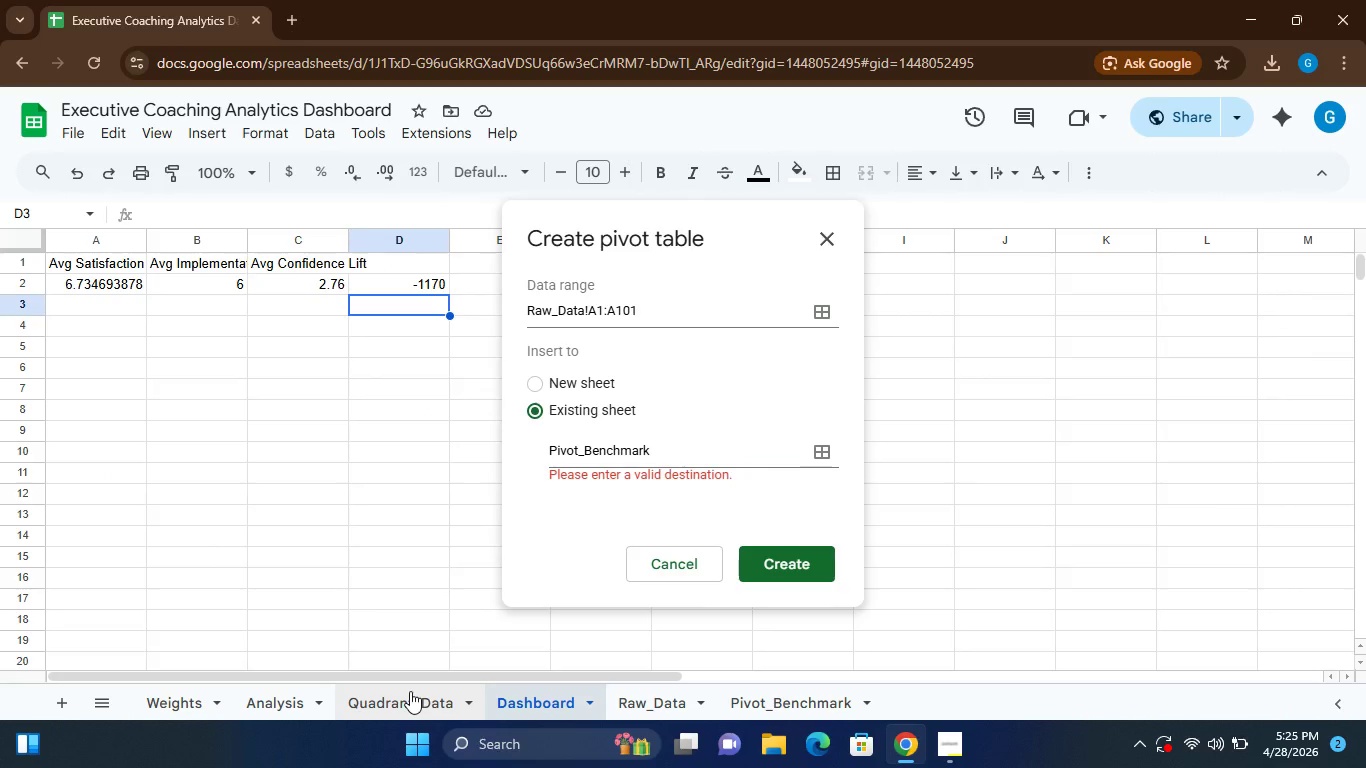 
left_click([408, 705])
 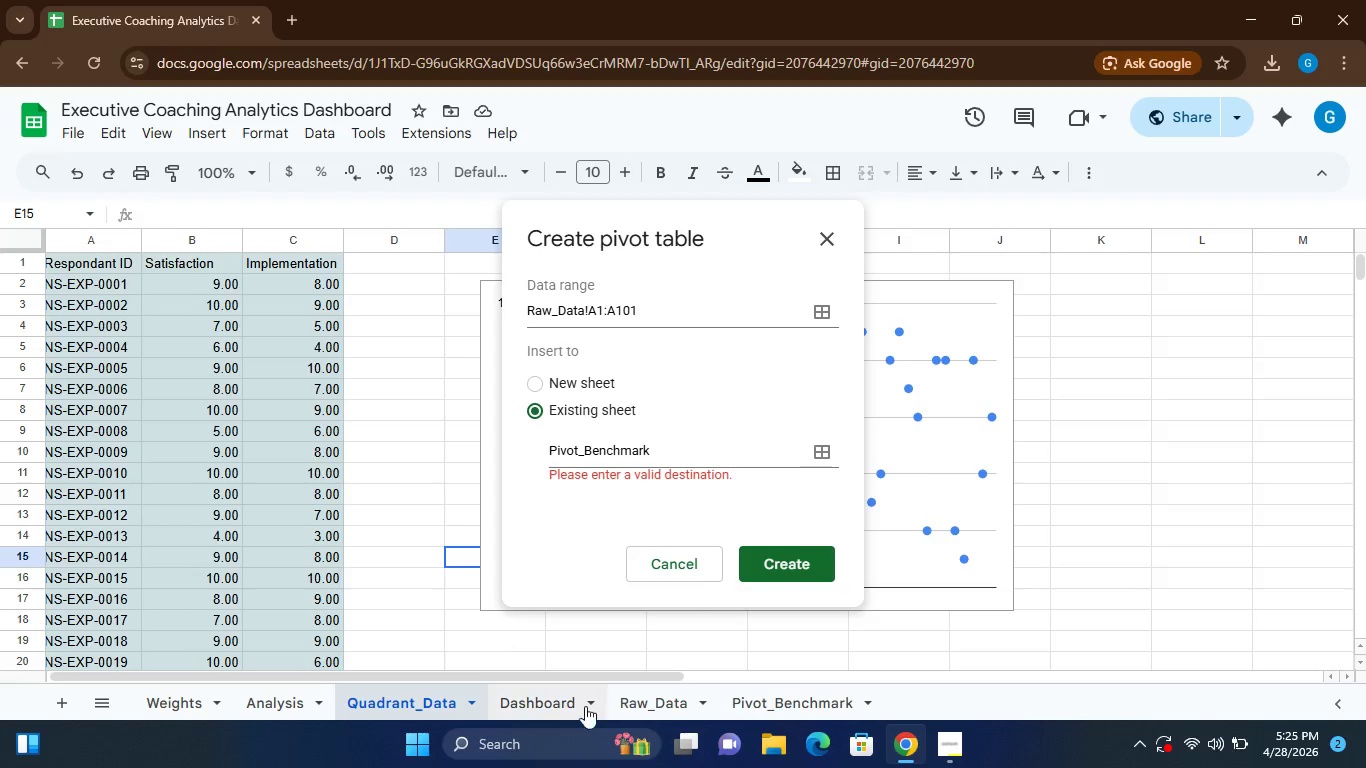 
left_click([541, 694])
 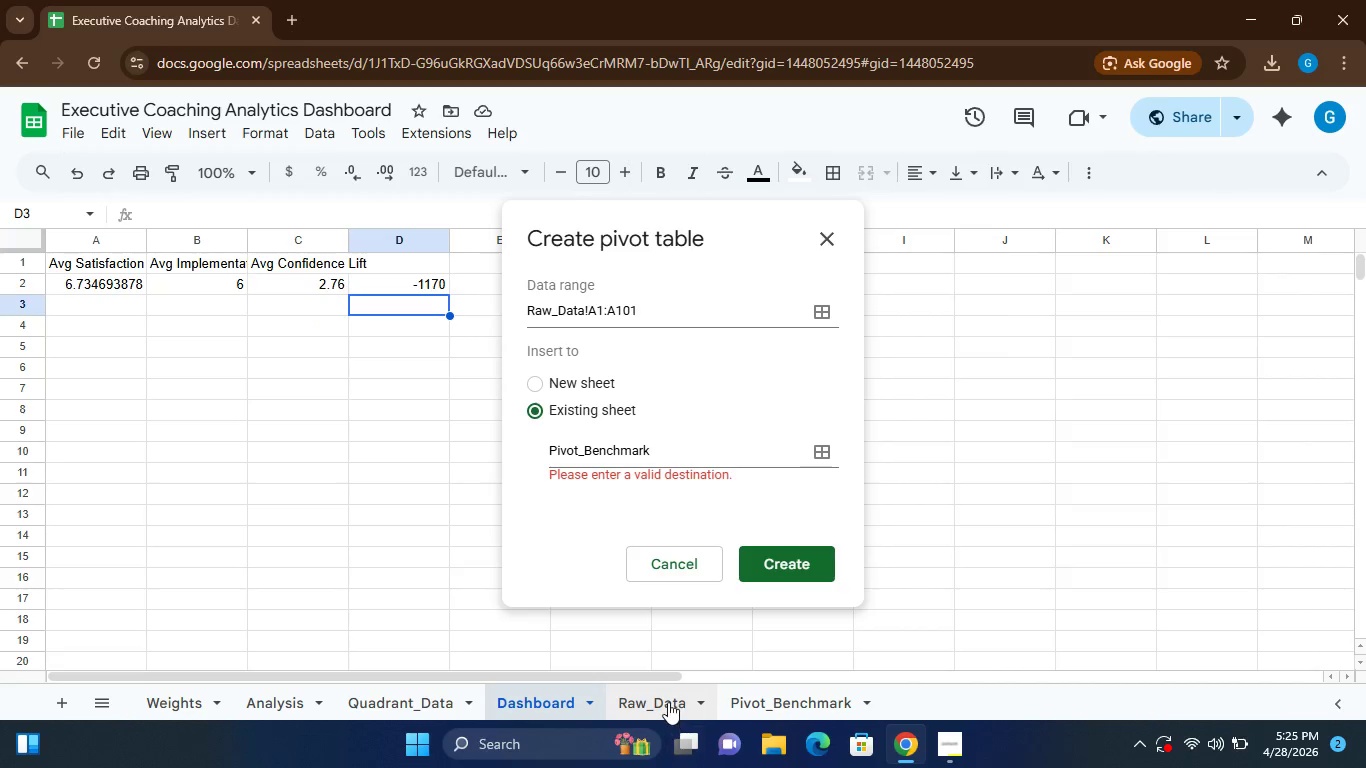 
left_click([668, 702])
 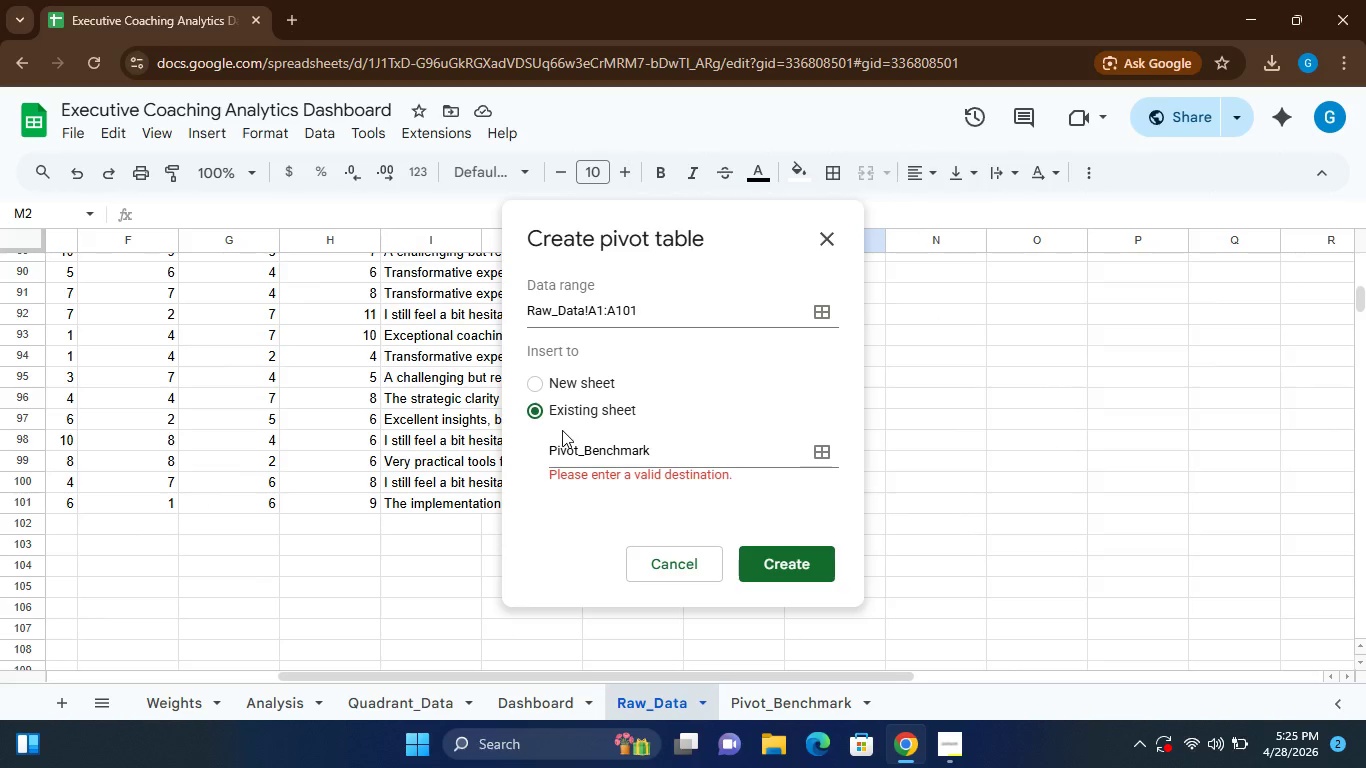 
wait(5.47)
 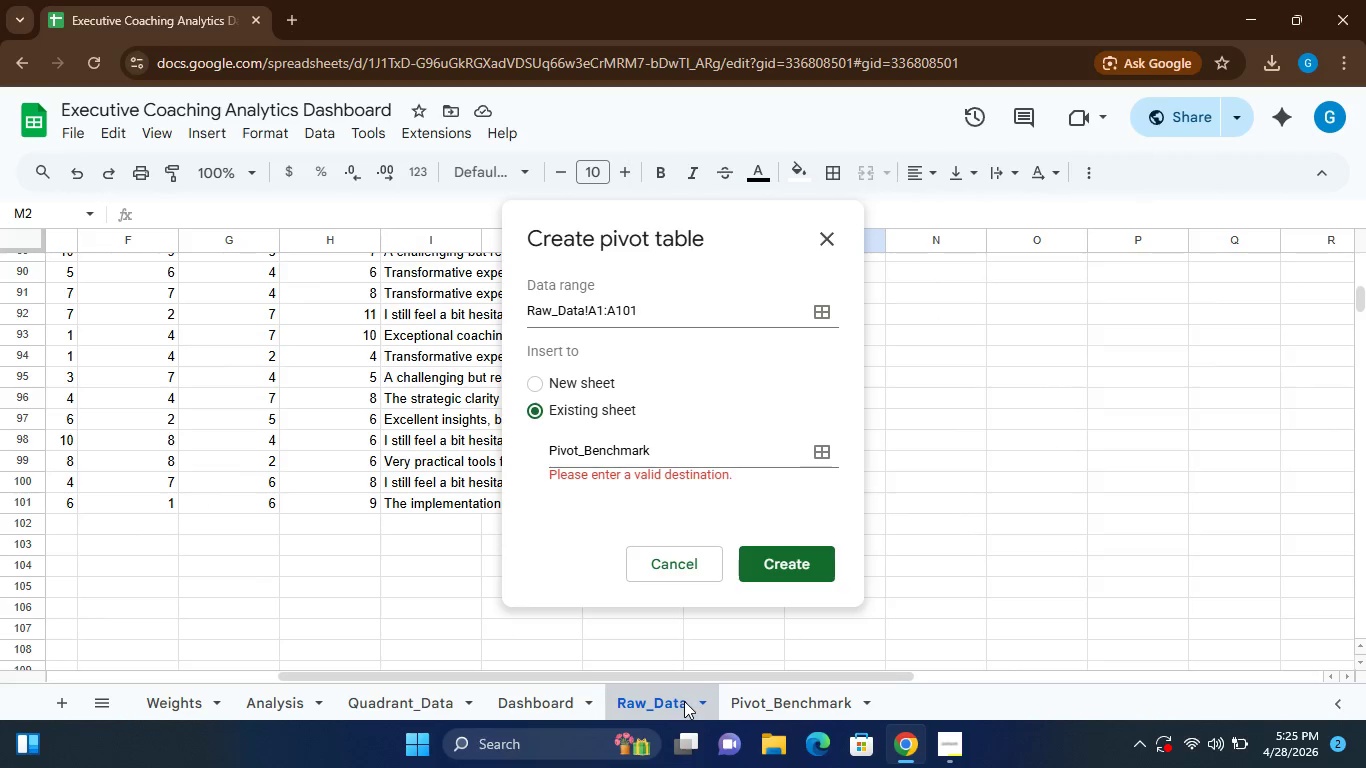 
left_click([534, 381])
 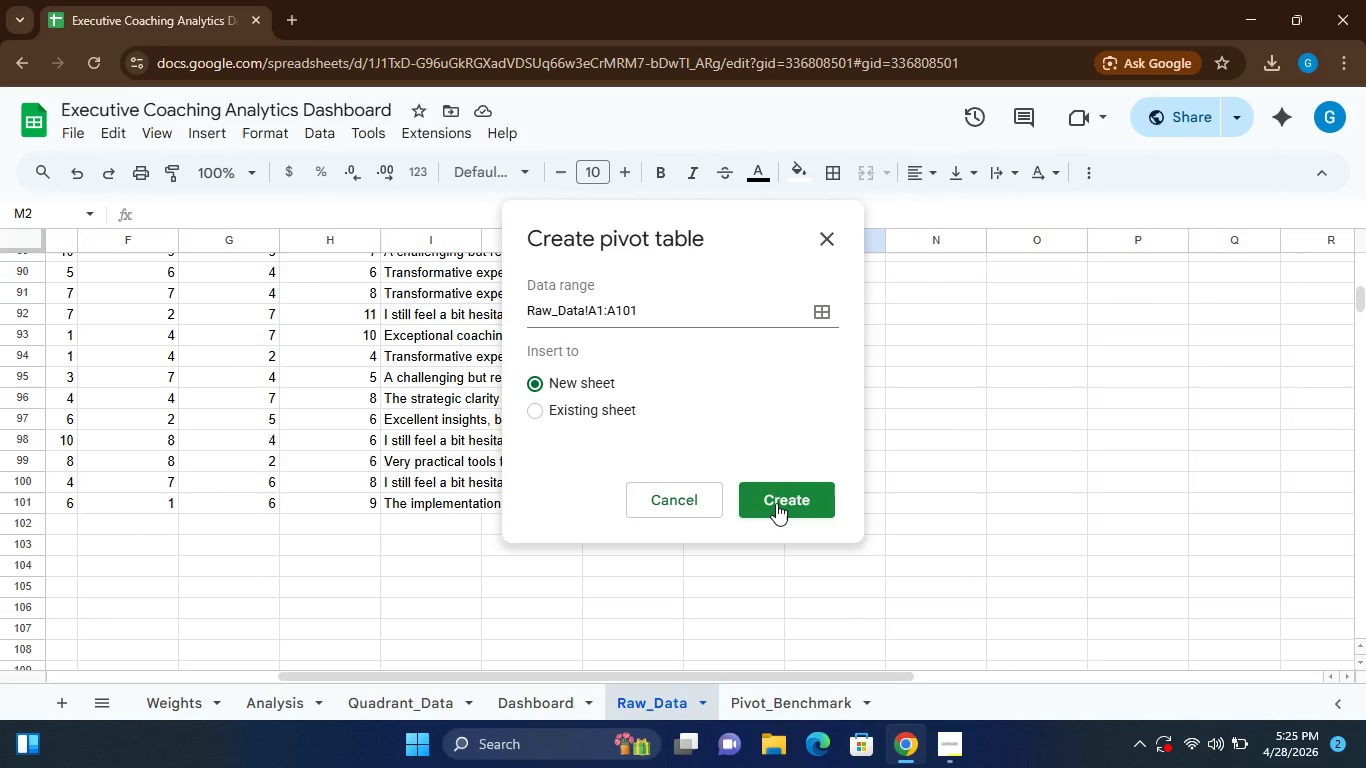 
left_click([776, 503])
 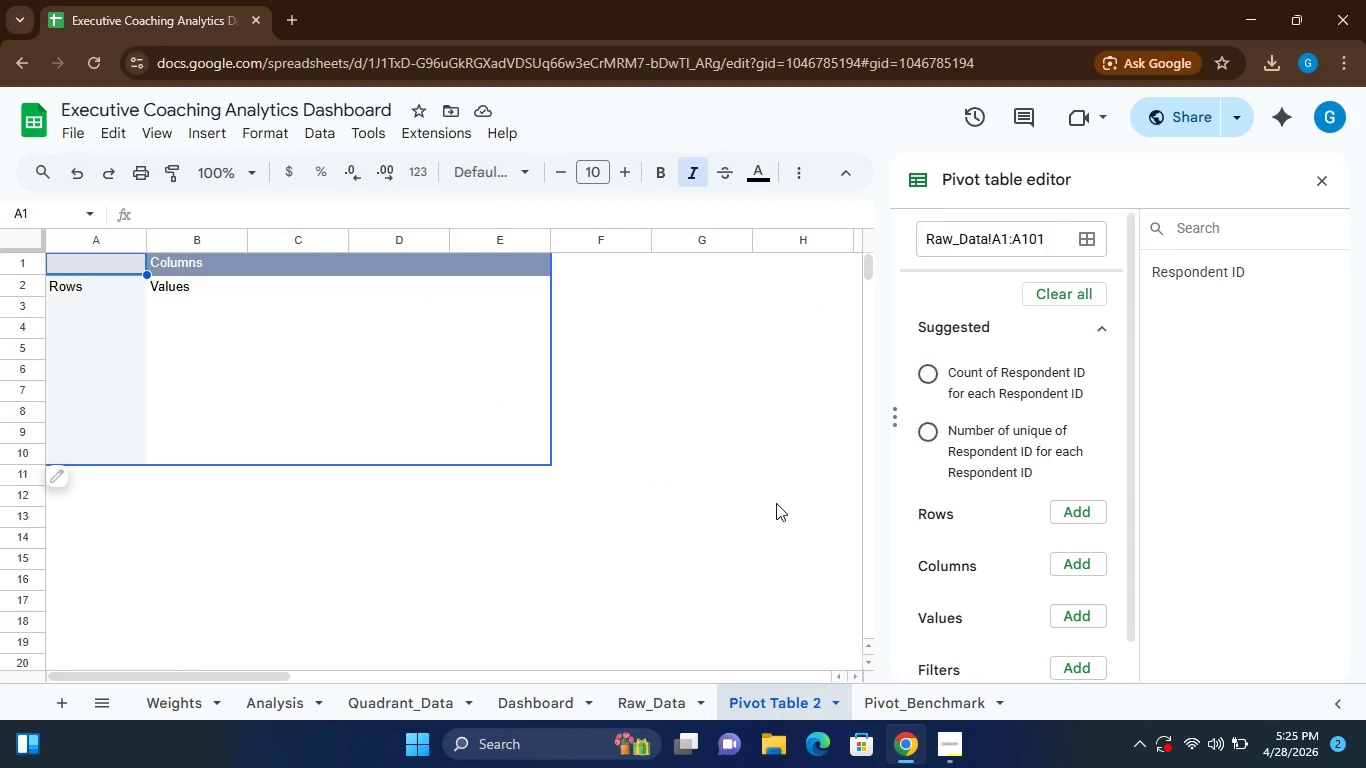 
wait(16.09)
 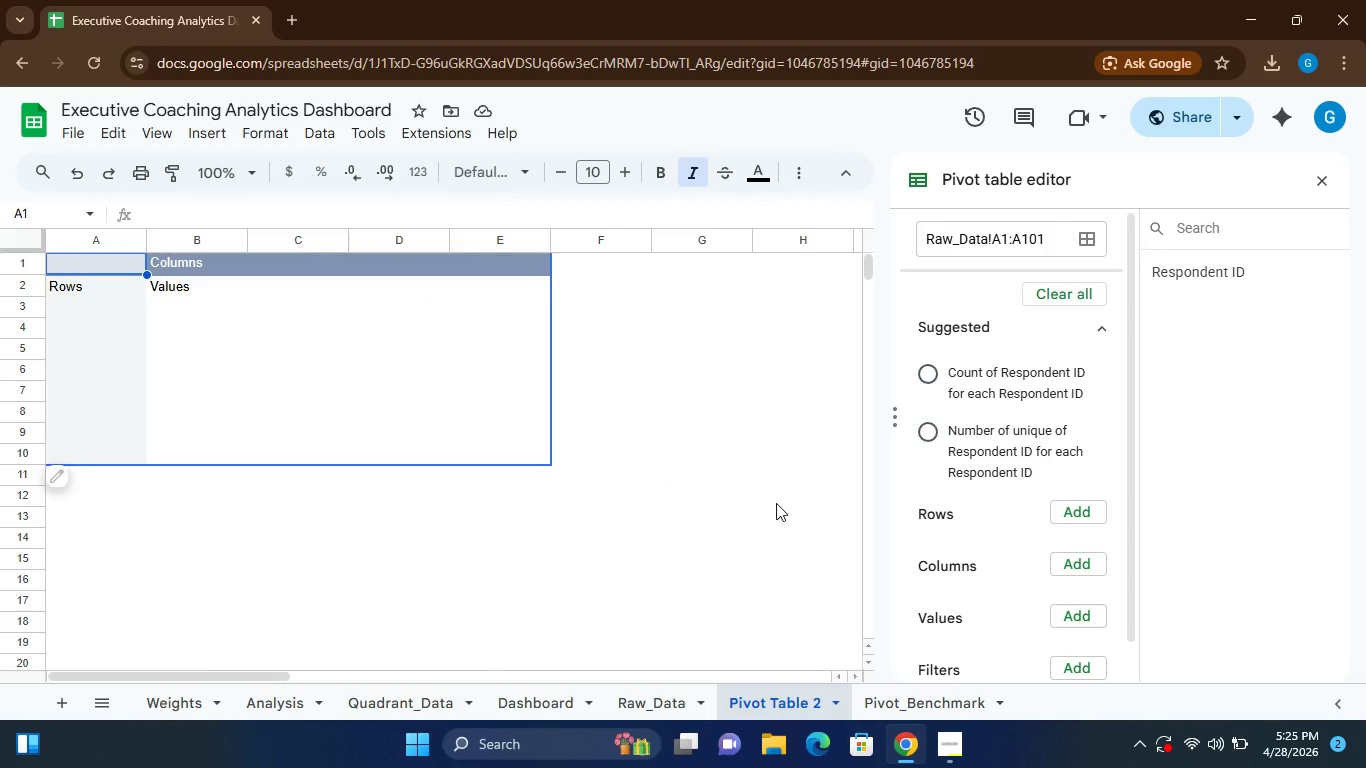 
key(Control+Z)
 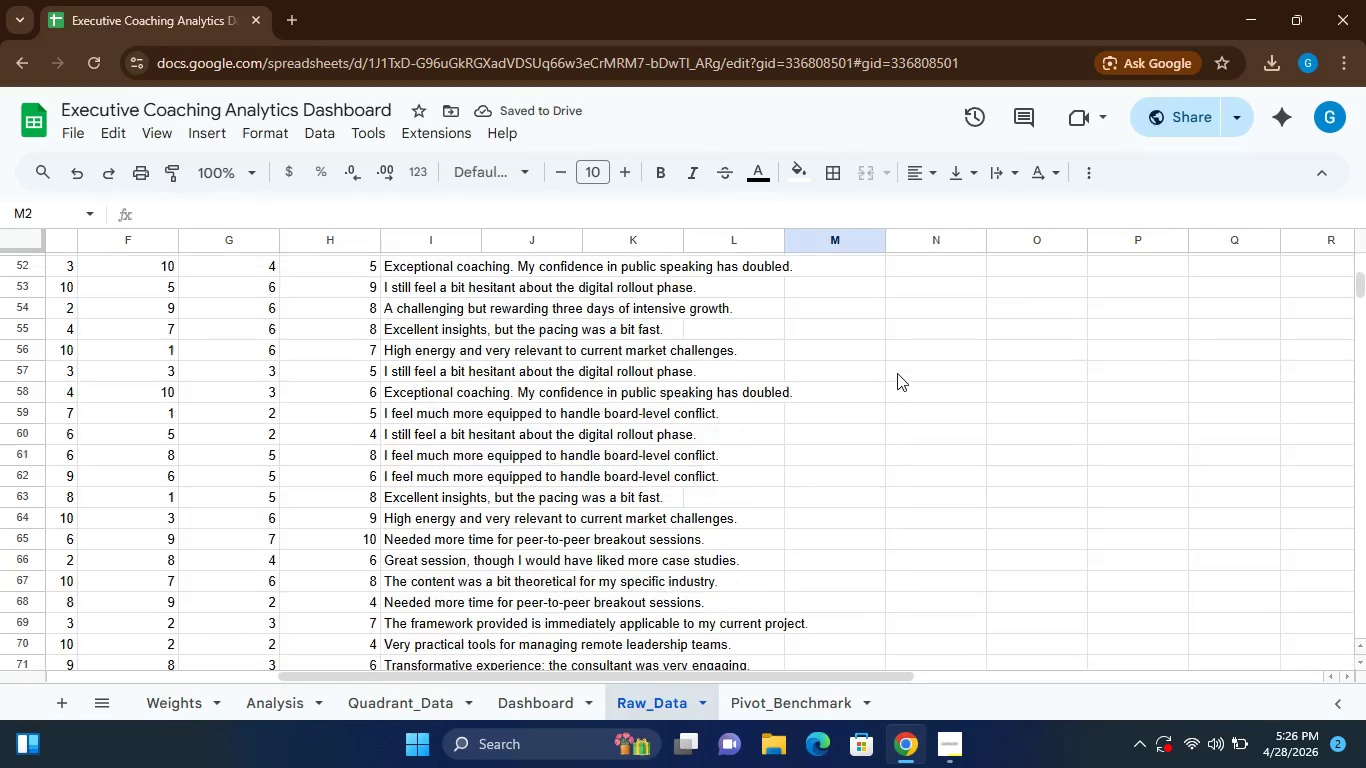 
wait(8.03)
 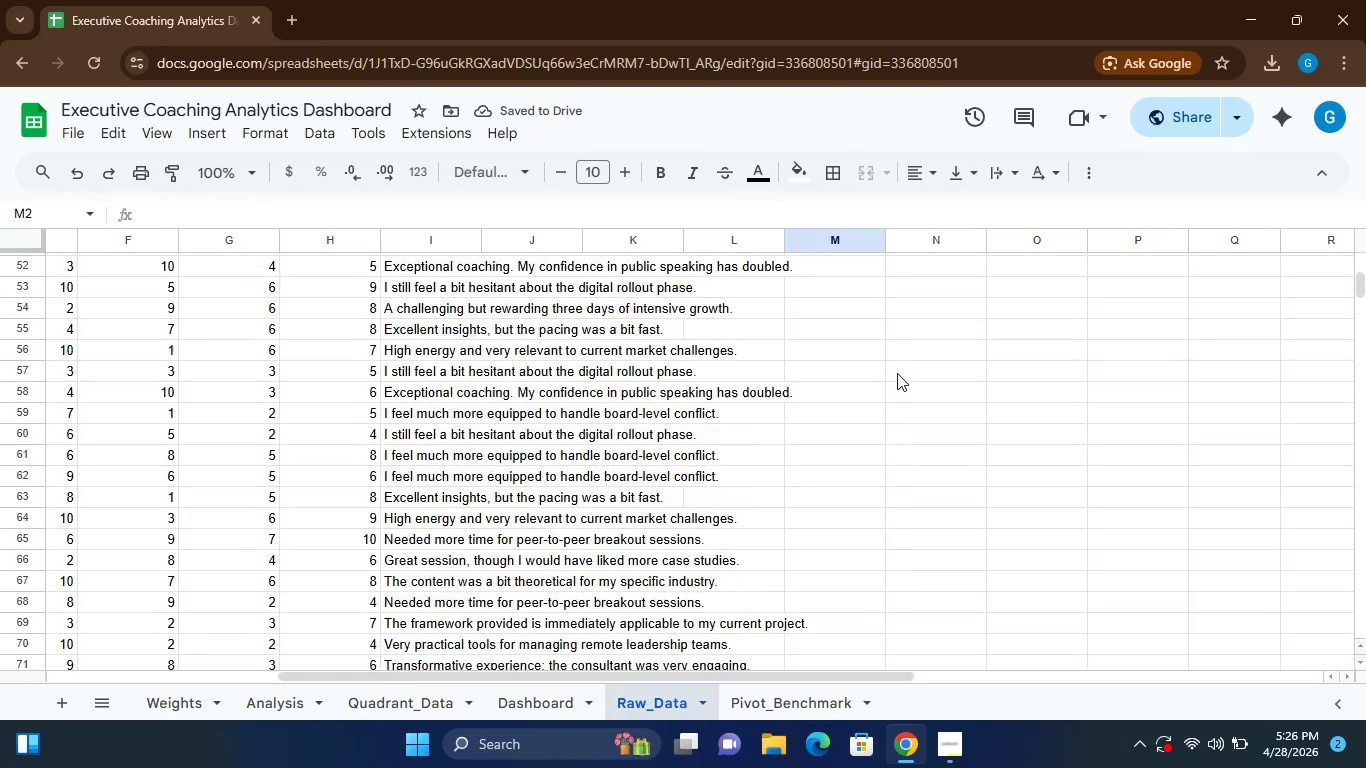 
left_click([216, 131])
 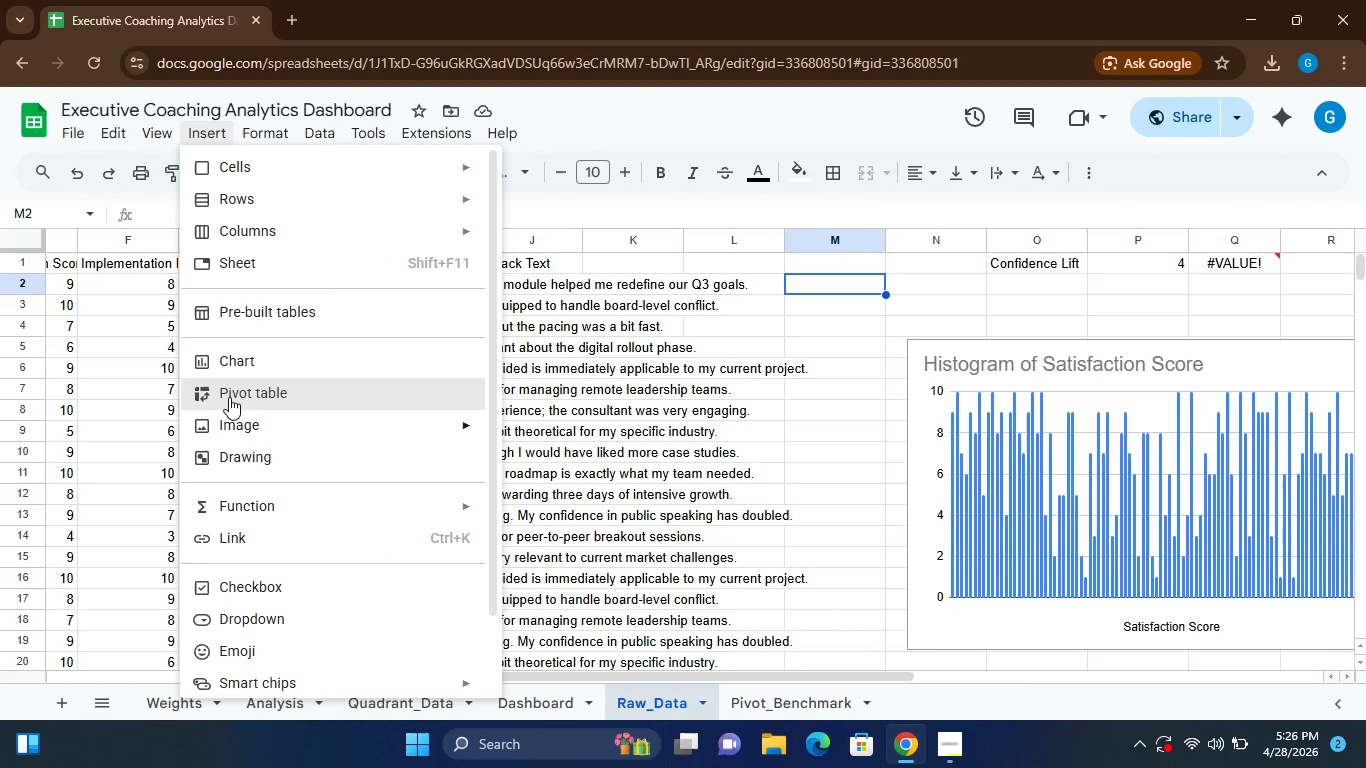 
left_click([233, 394])
 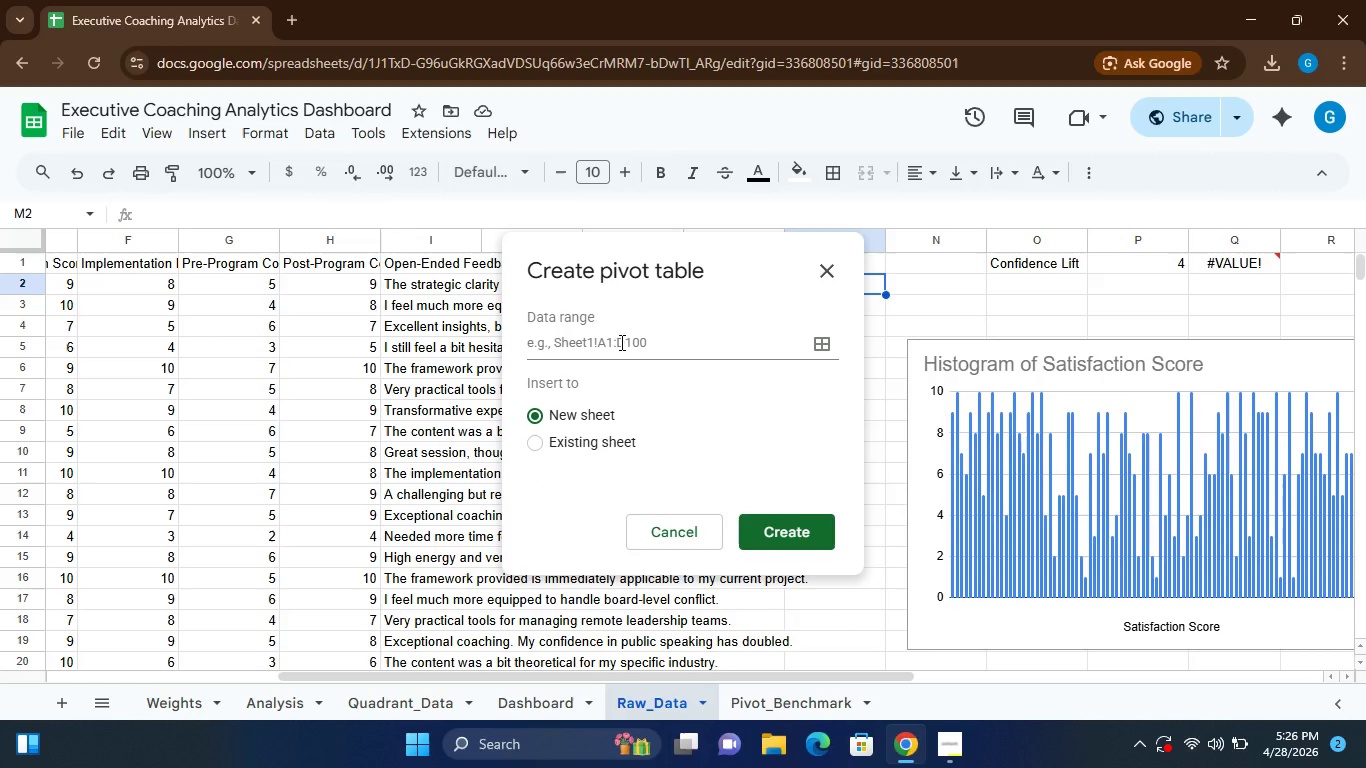 
left_click([621, 342])
 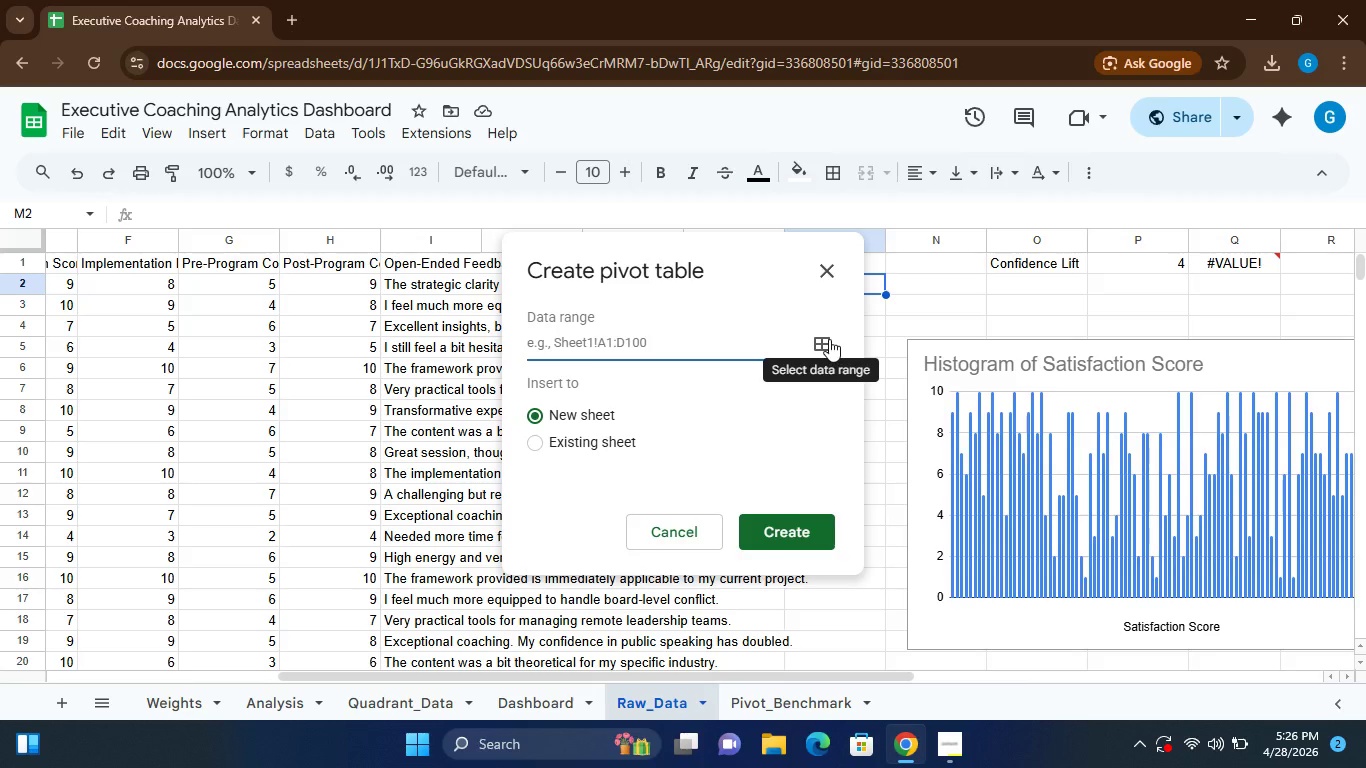 
left_click([823, 339])
 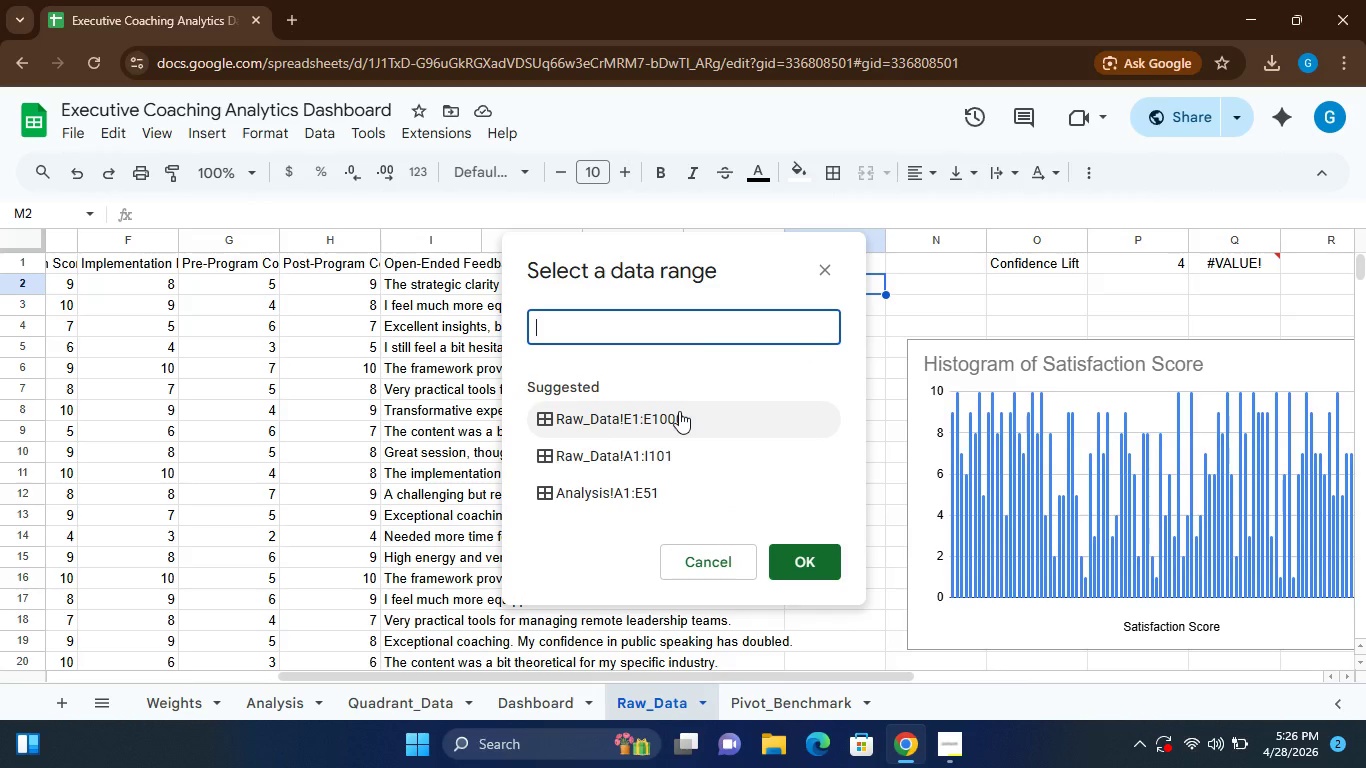 
wait(6.88)
 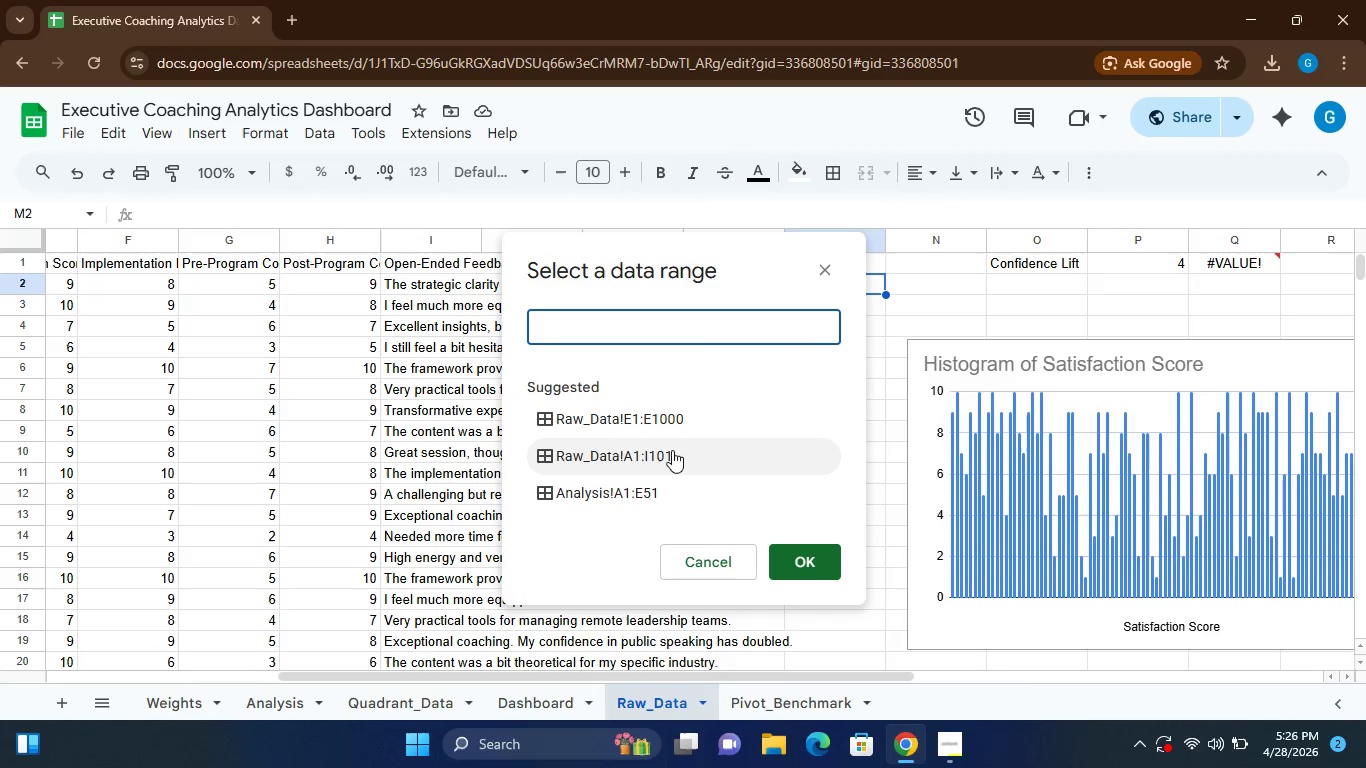 
left_click([638, 456])
 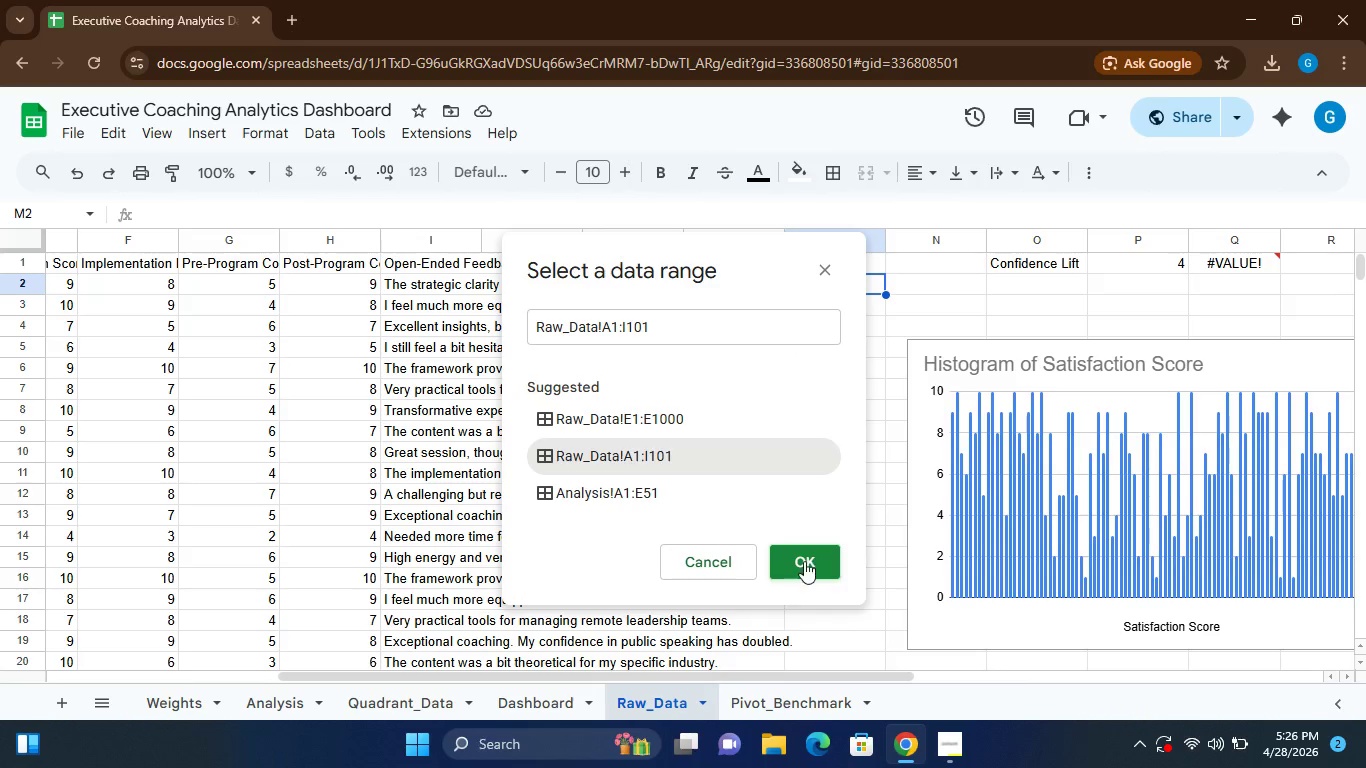 
left_click([804, 561])
 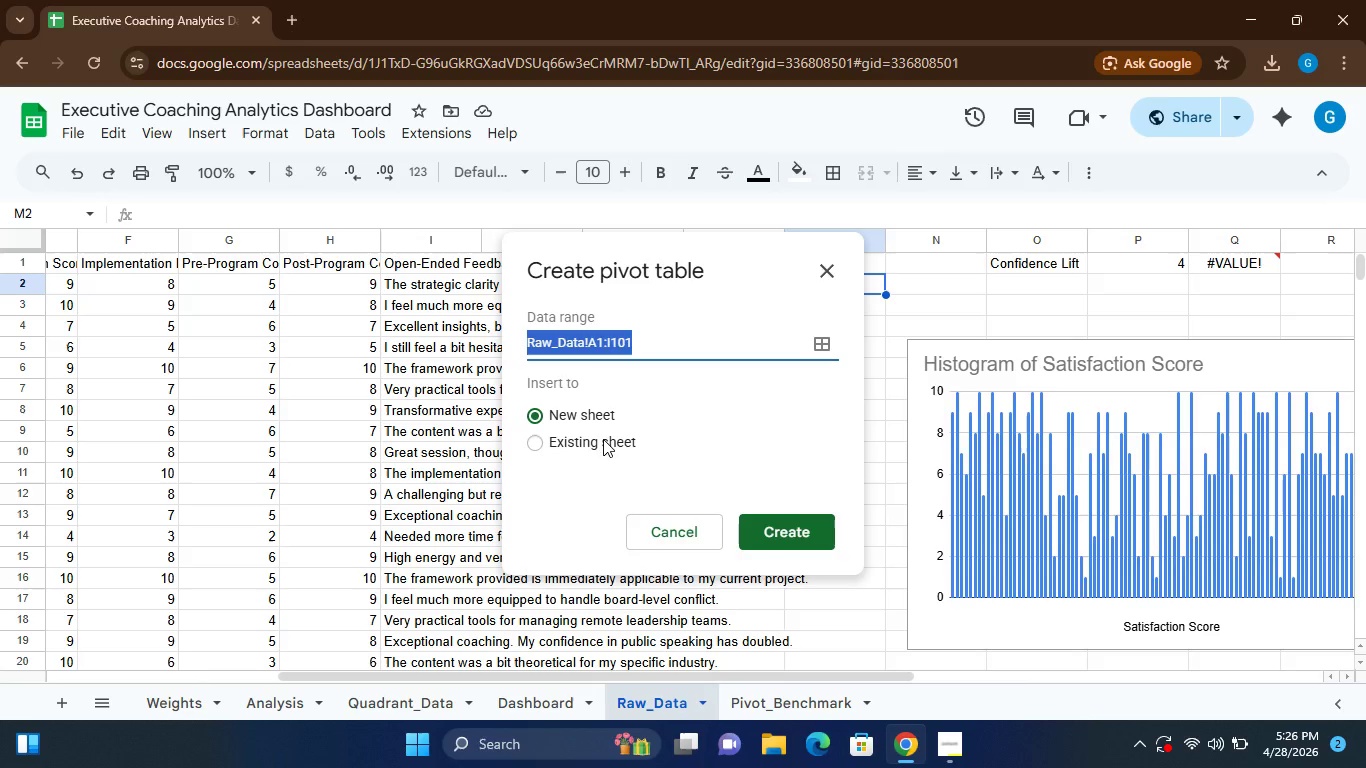 
left_click([543, 440])
 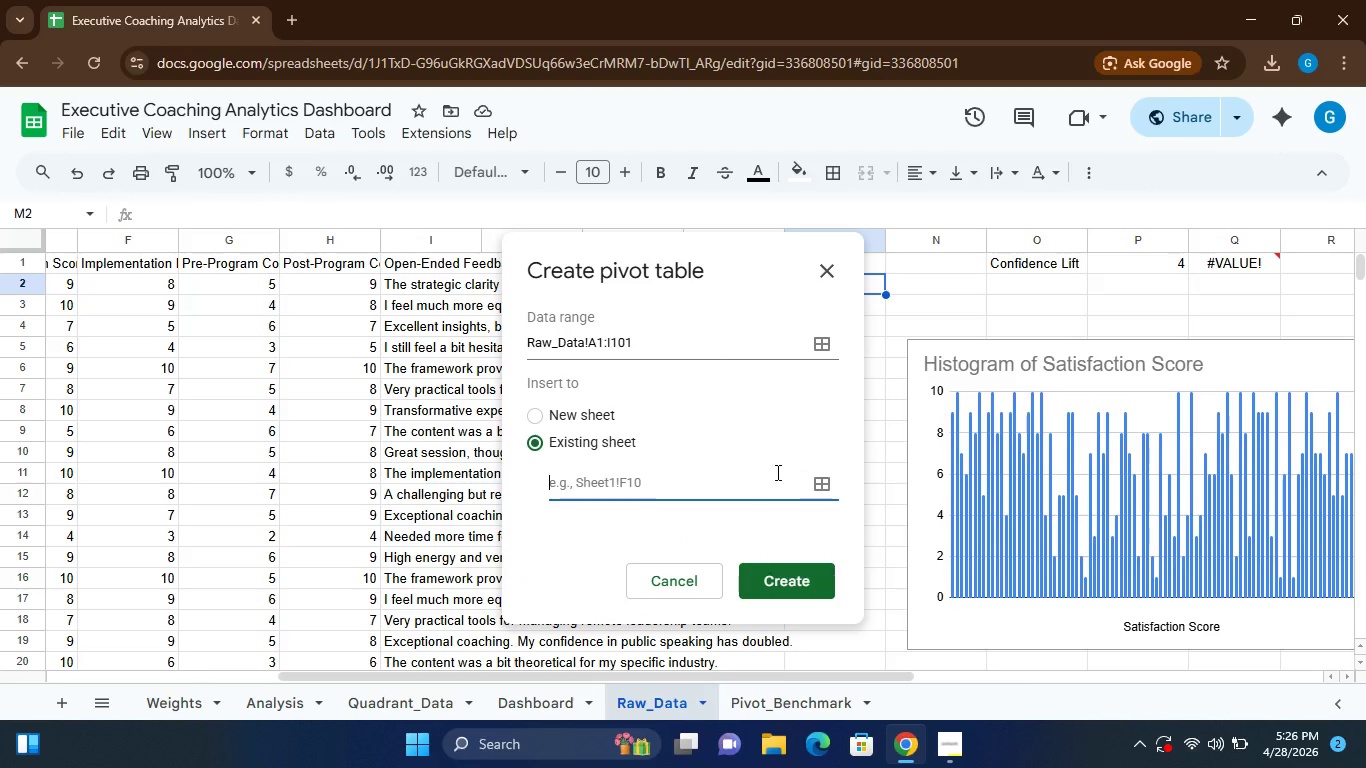 
left_click([824, 489])
 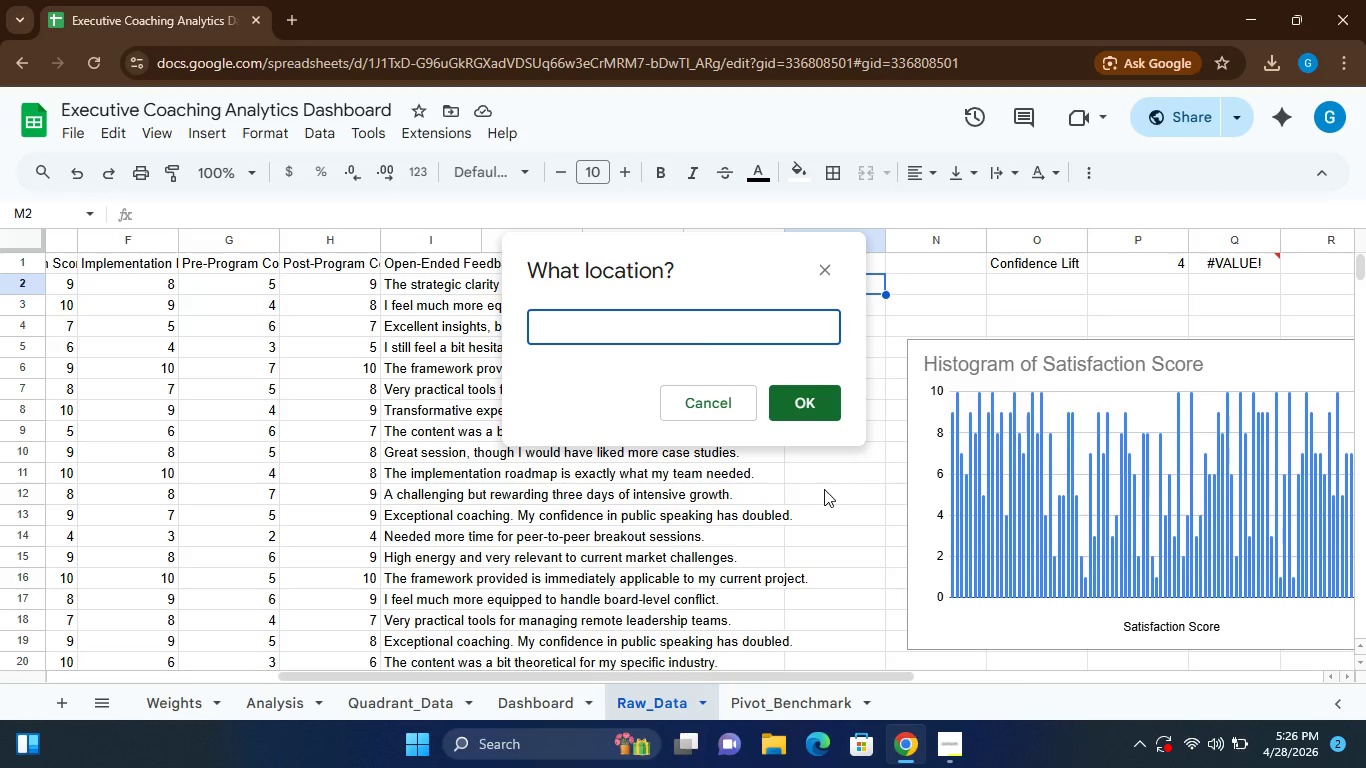 
wait(7.66)
 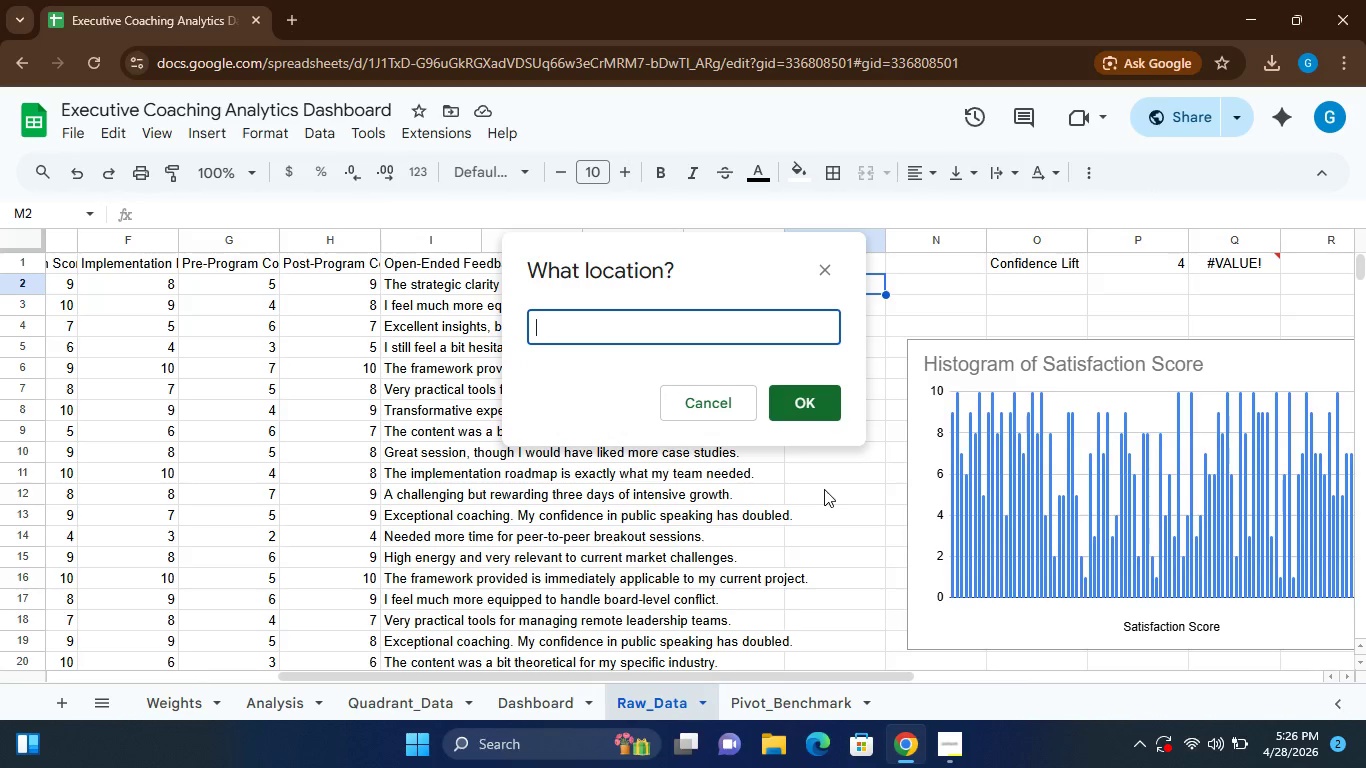 
left_click([801, 699])
 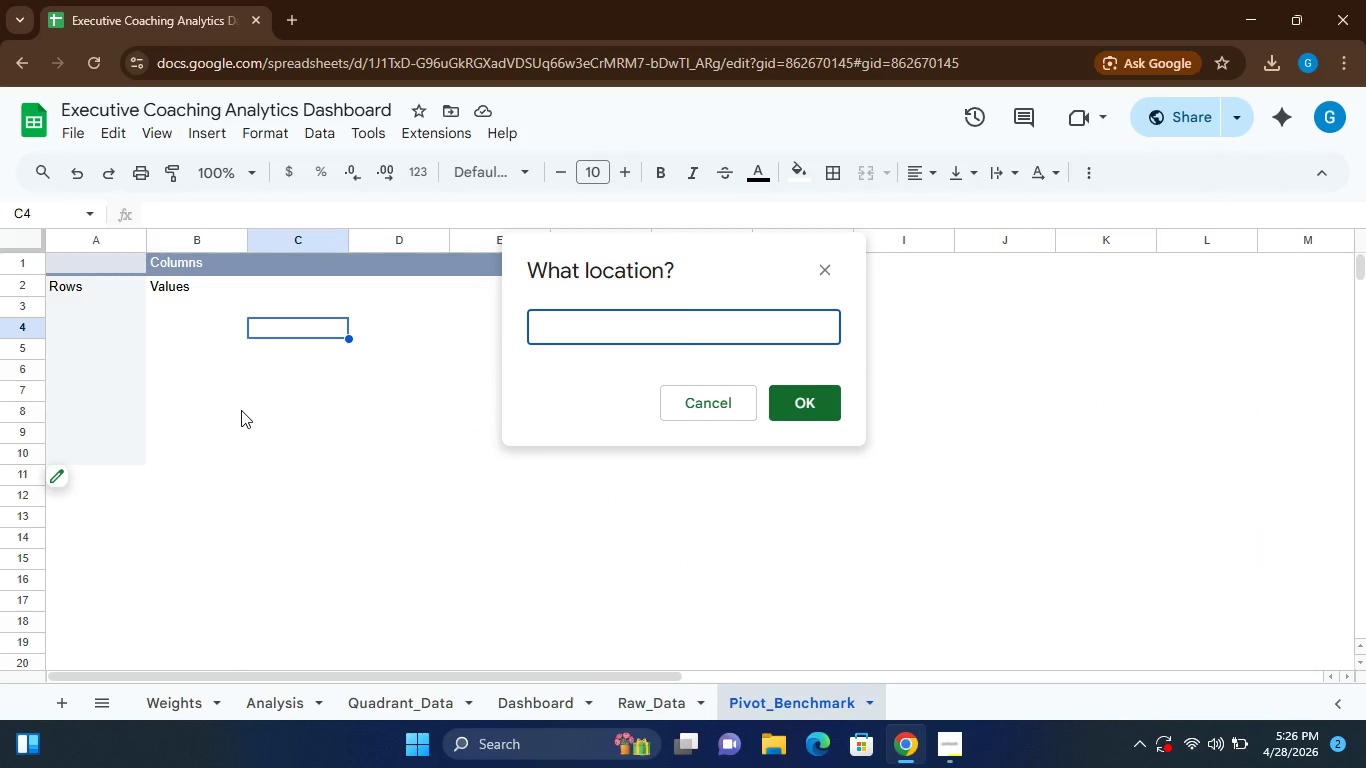 
wait(7.05)
 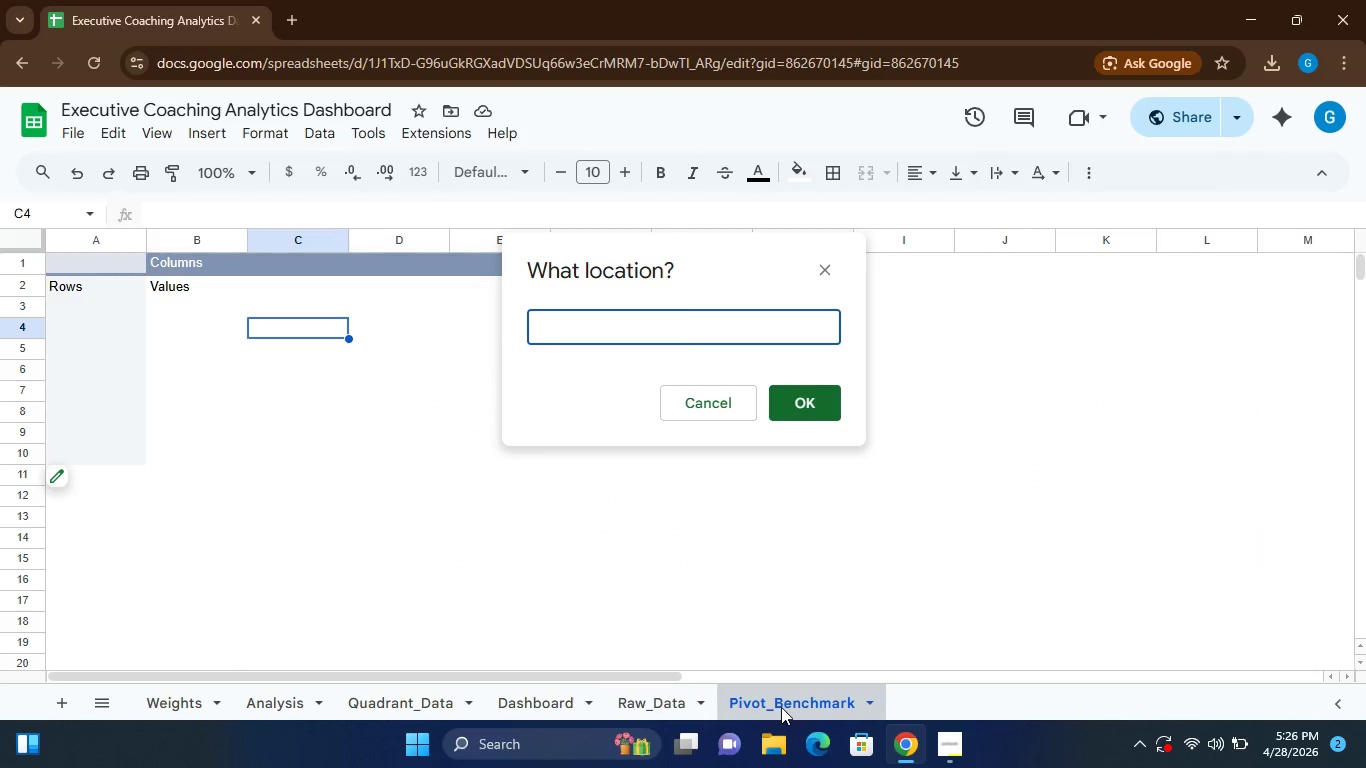 
left_click([86, 260])
 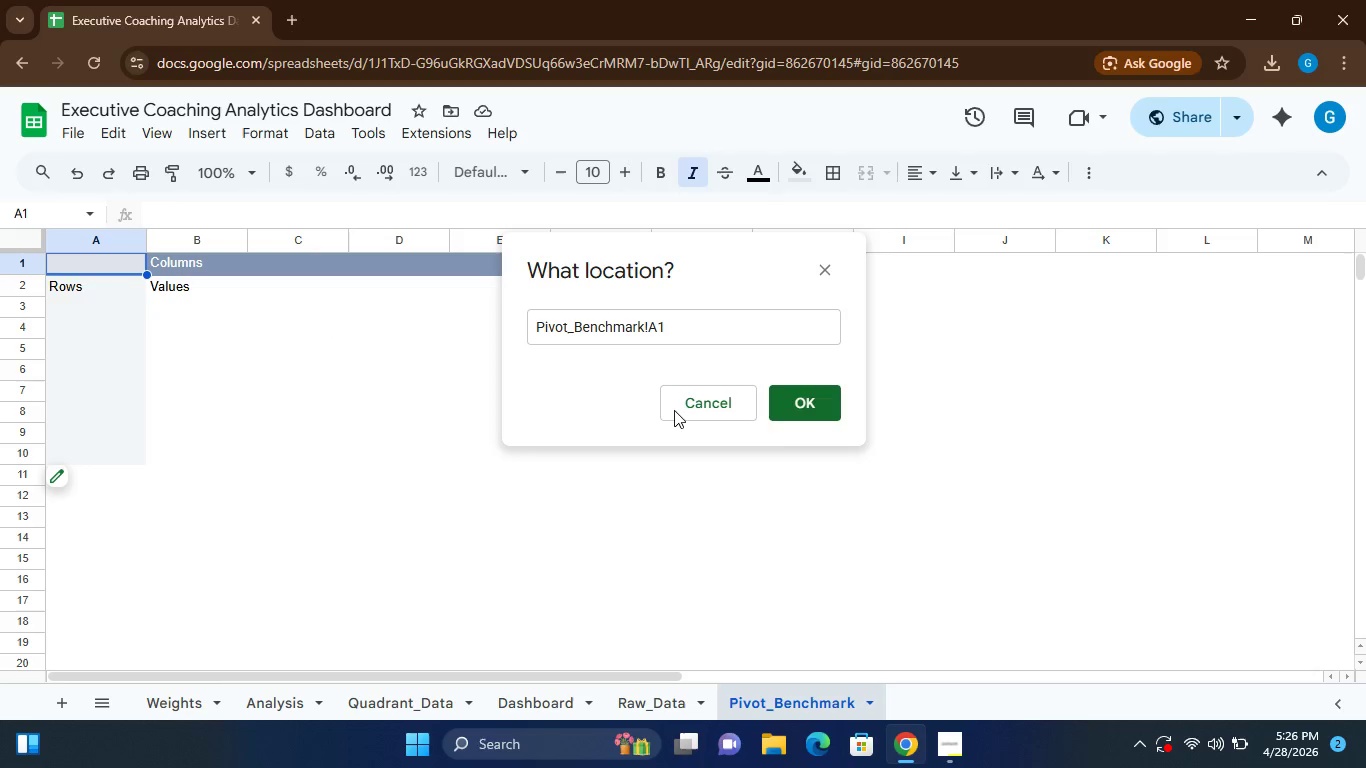 
left_click([807, 403])
 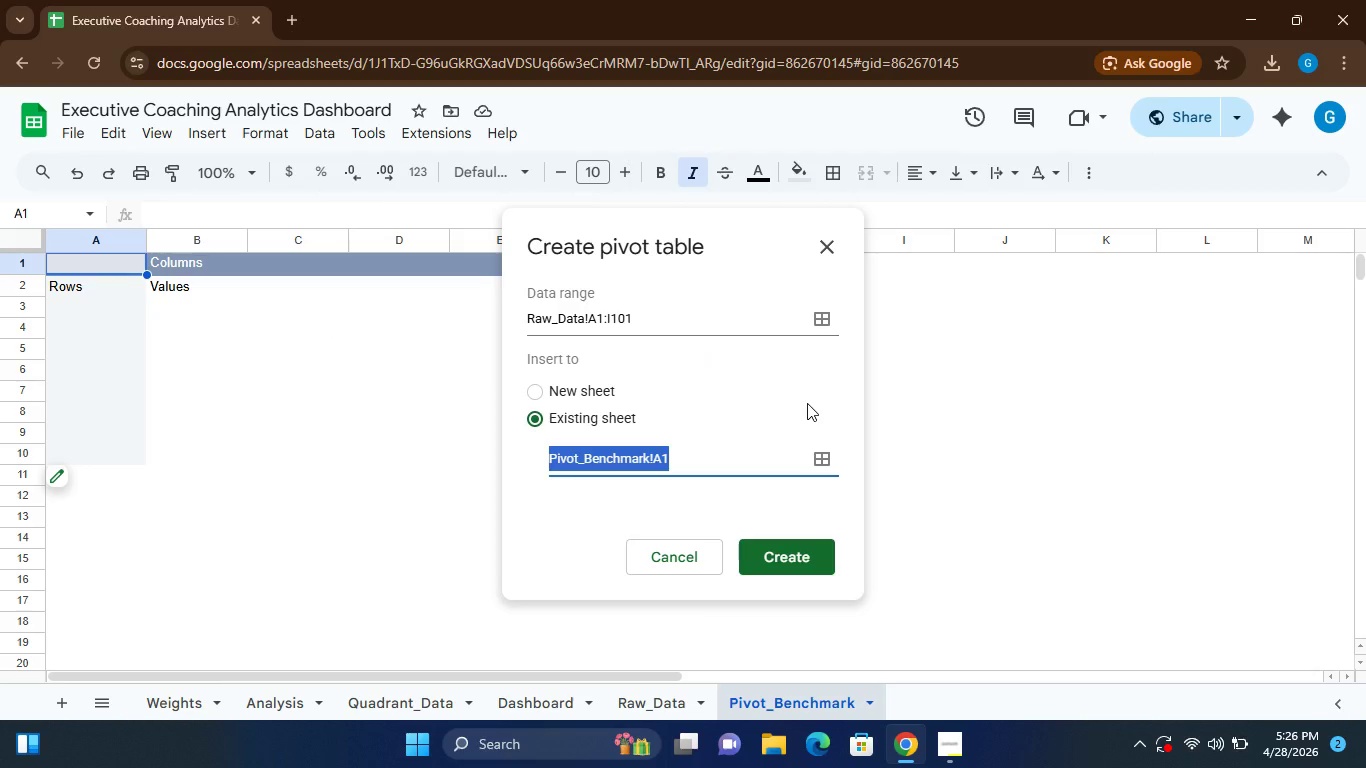 
wait(5.41)
 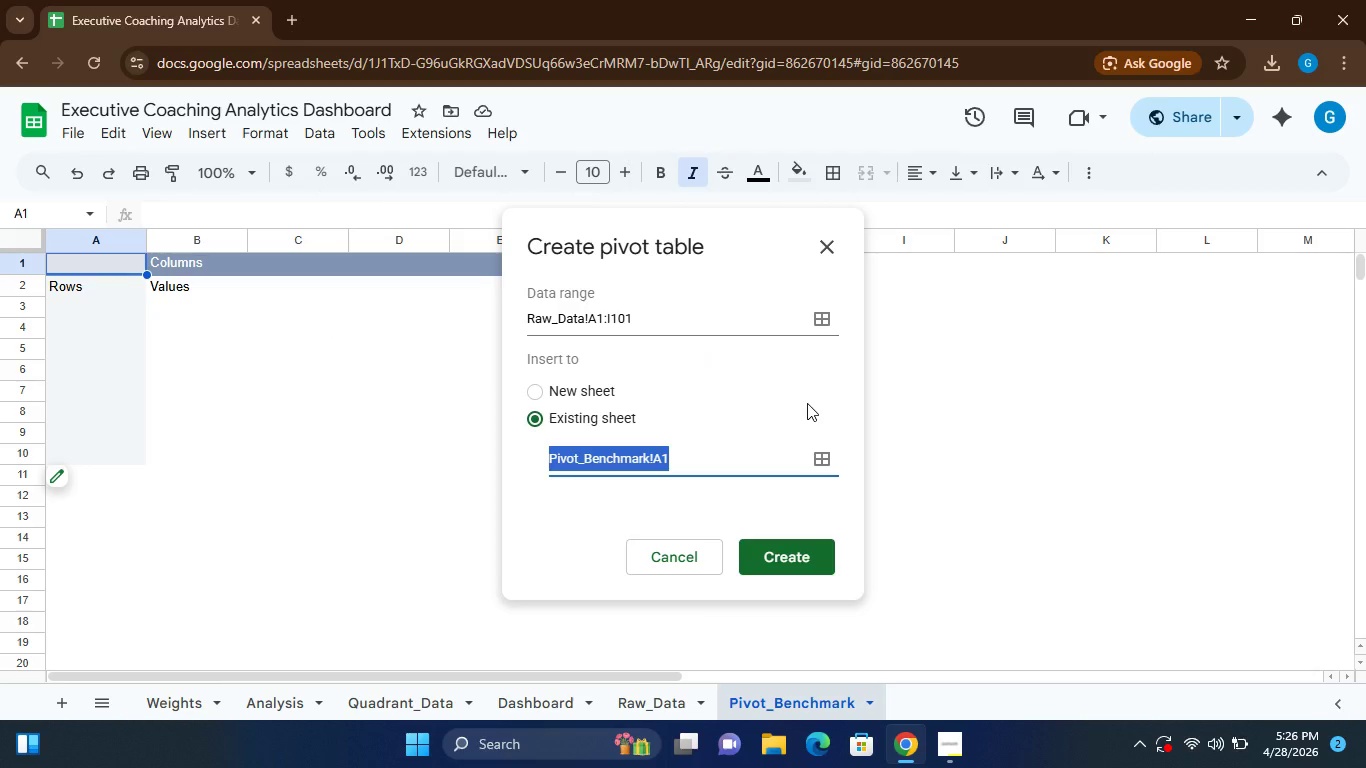 
left_click([789, 561])
 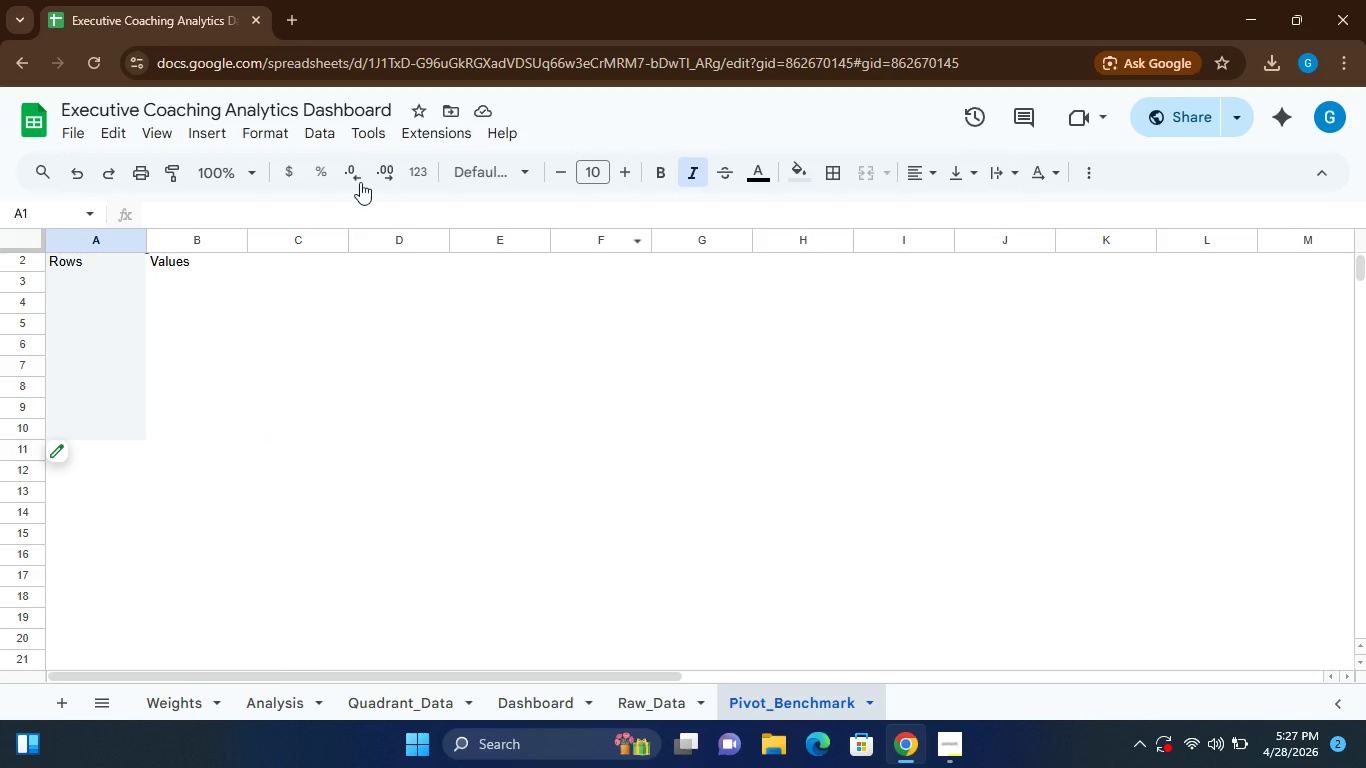 
wait(25.34)
 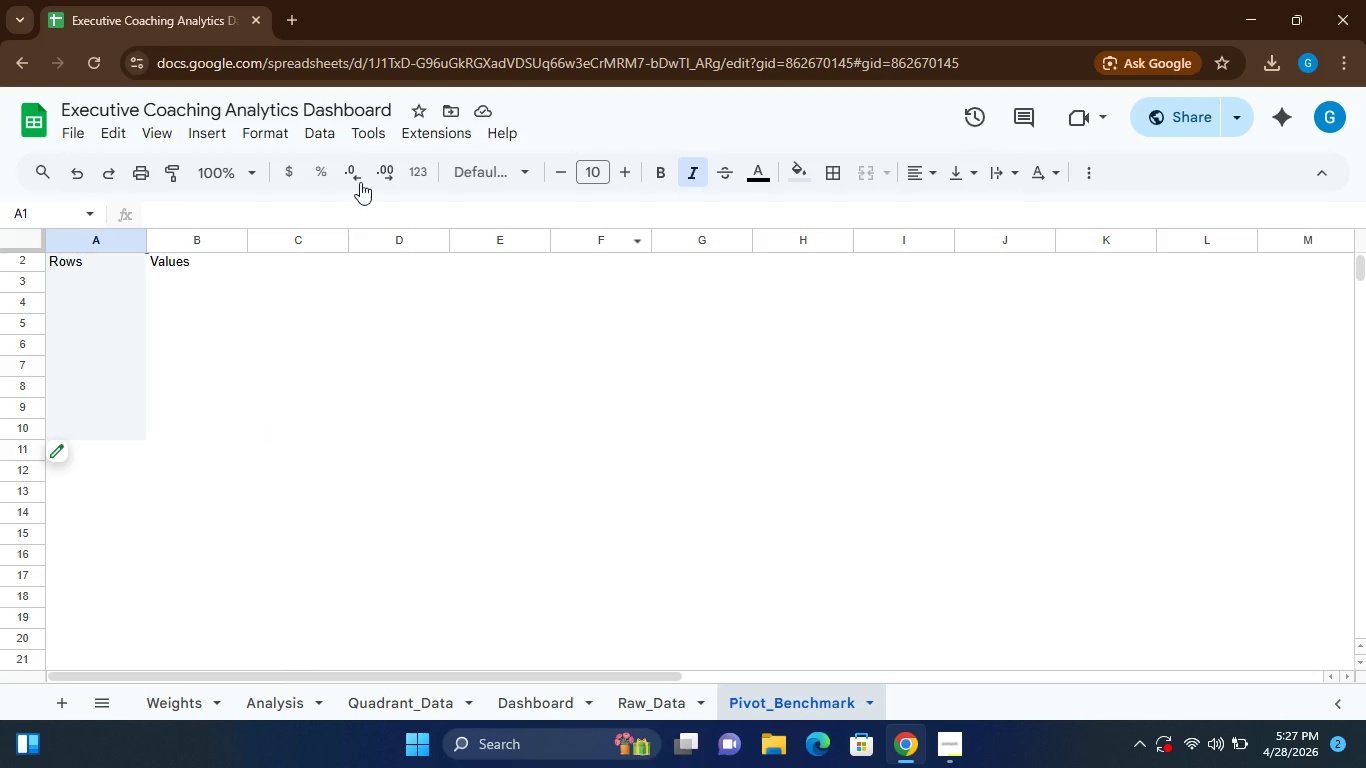 
left_click([511, 705])
 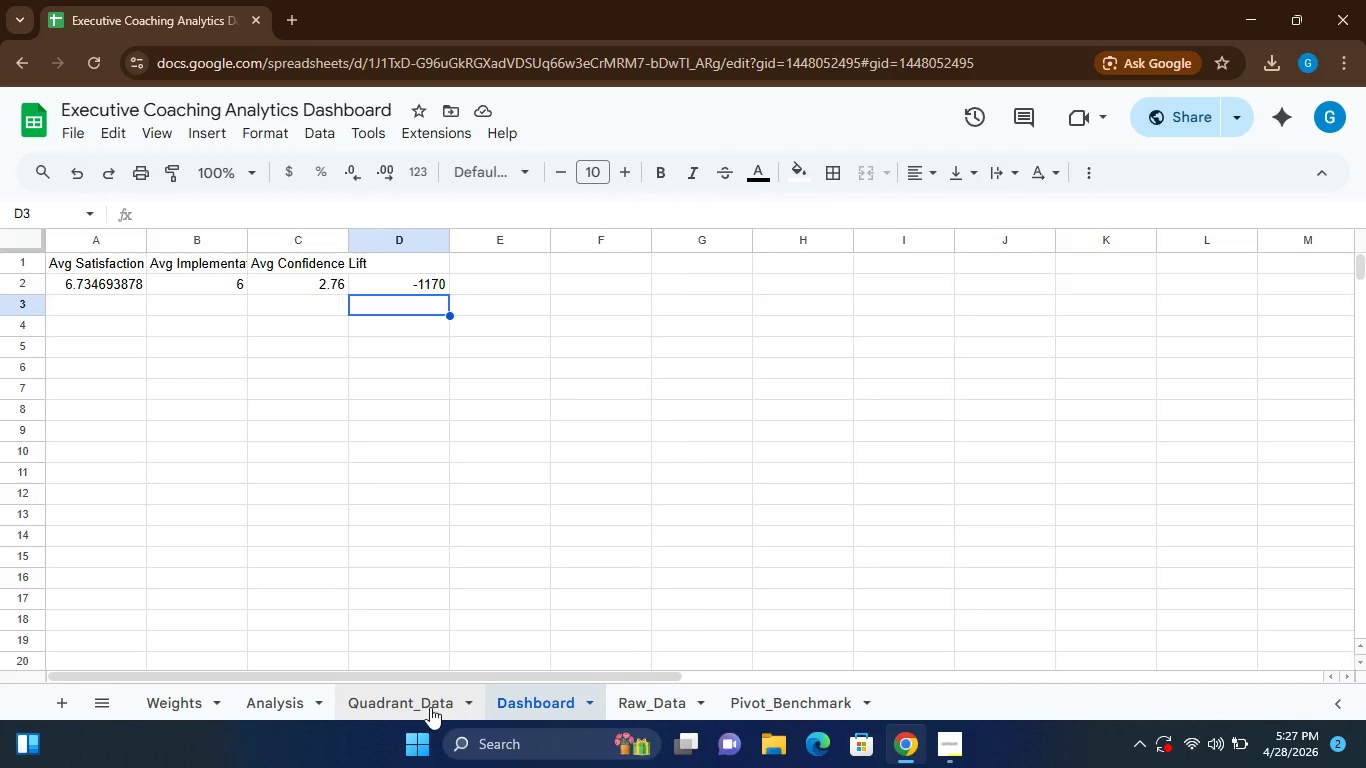 
left_click([430, 707])
 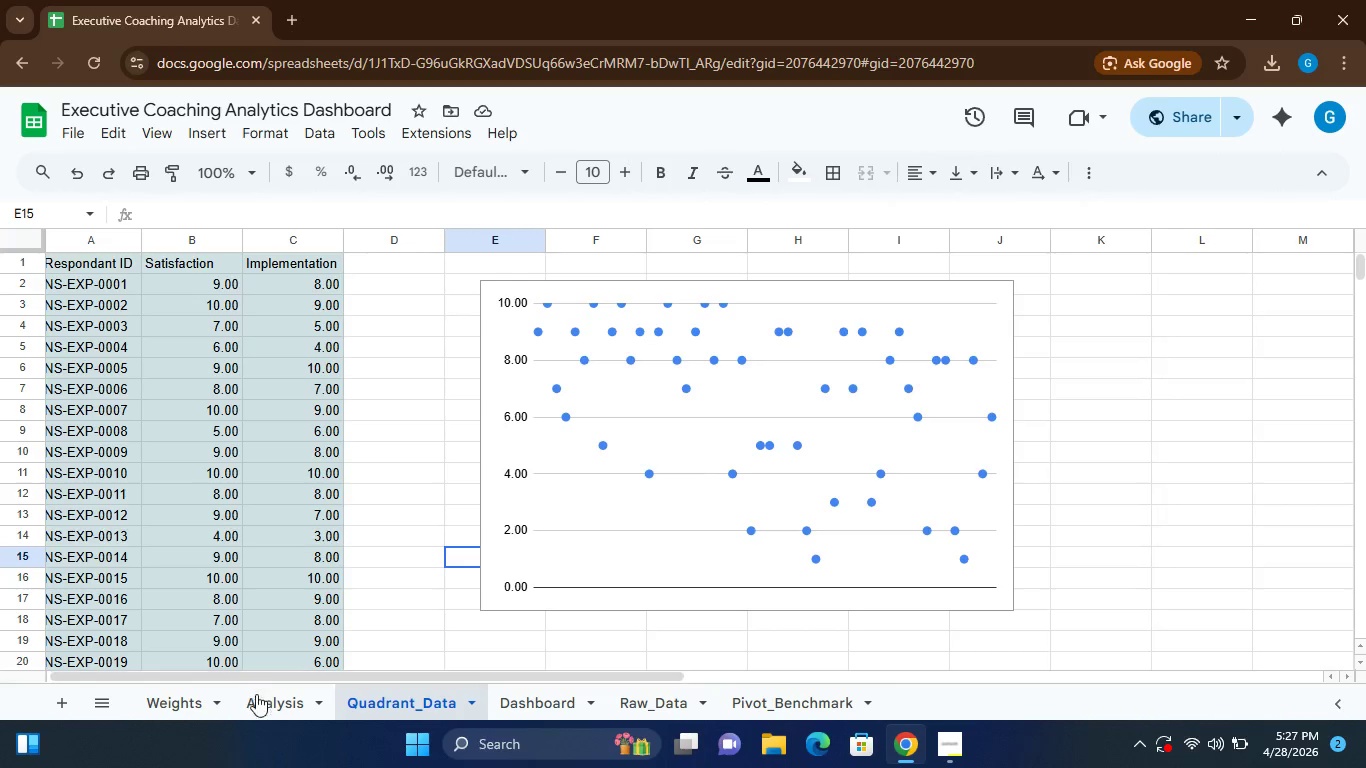 
left_click([256, 699])
 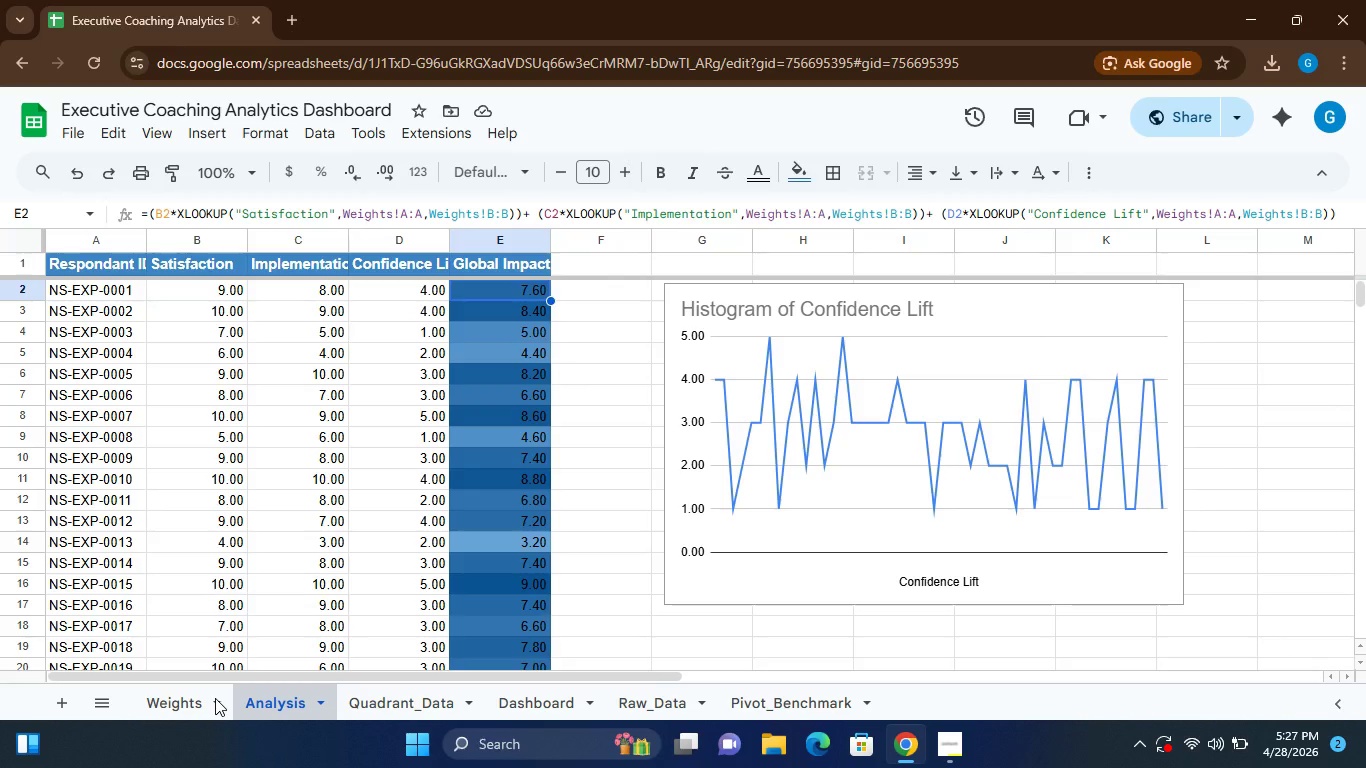 
left_click([176, 701])
 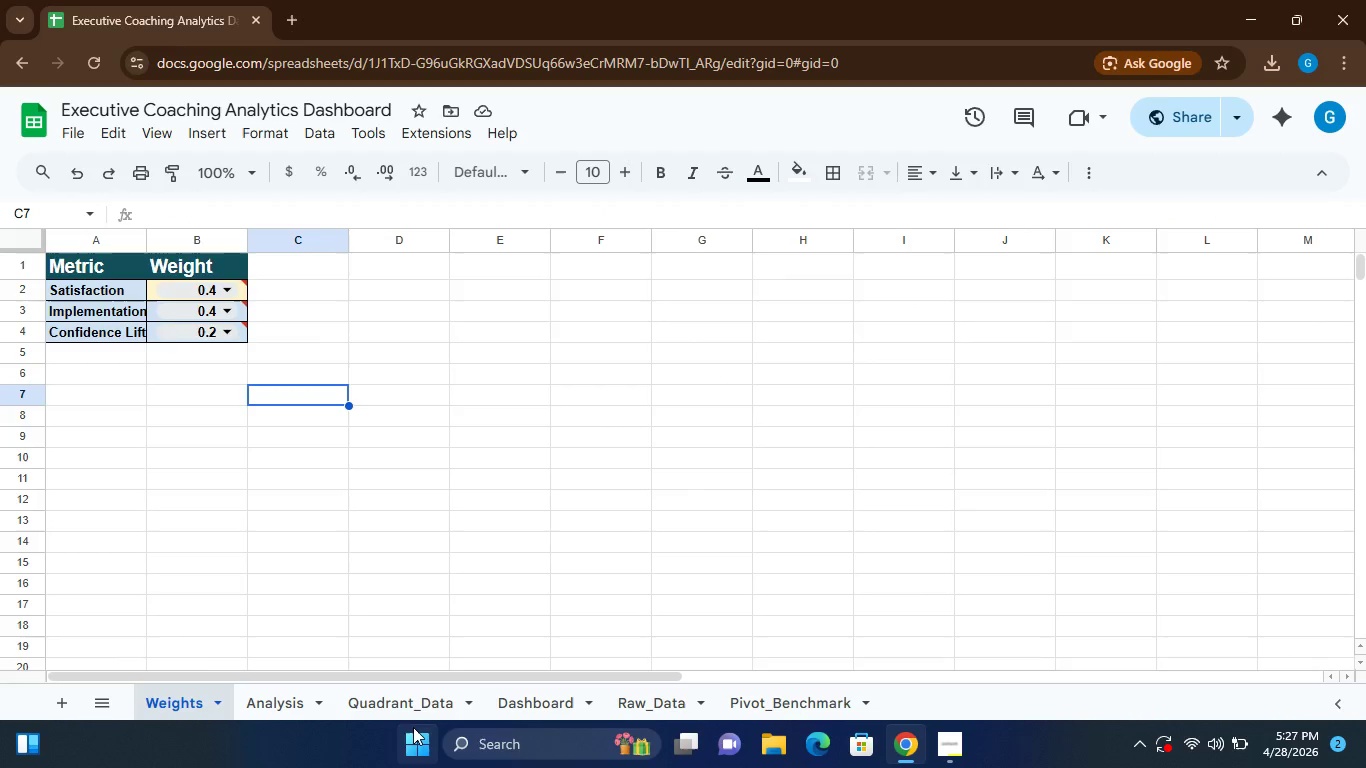 
left_click([413, 703])
 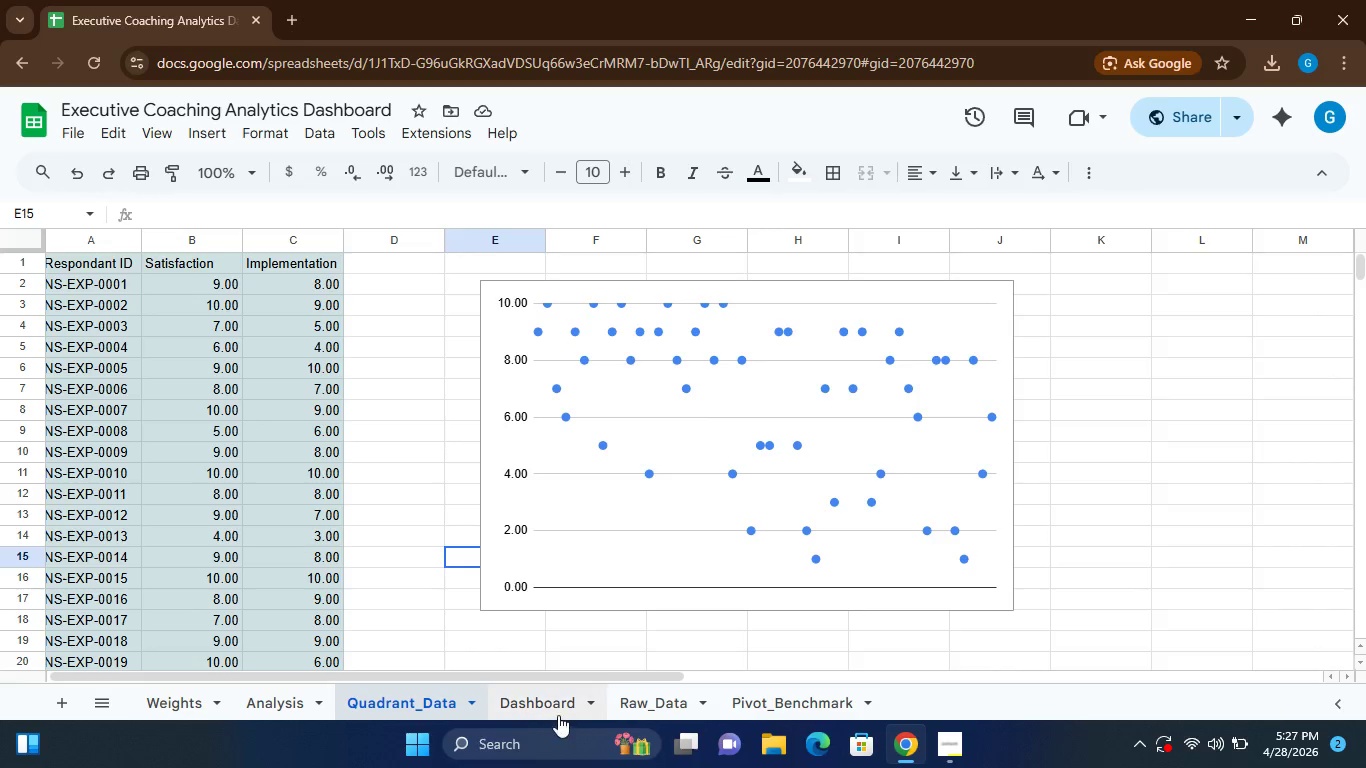 
left_click([558, 715])
 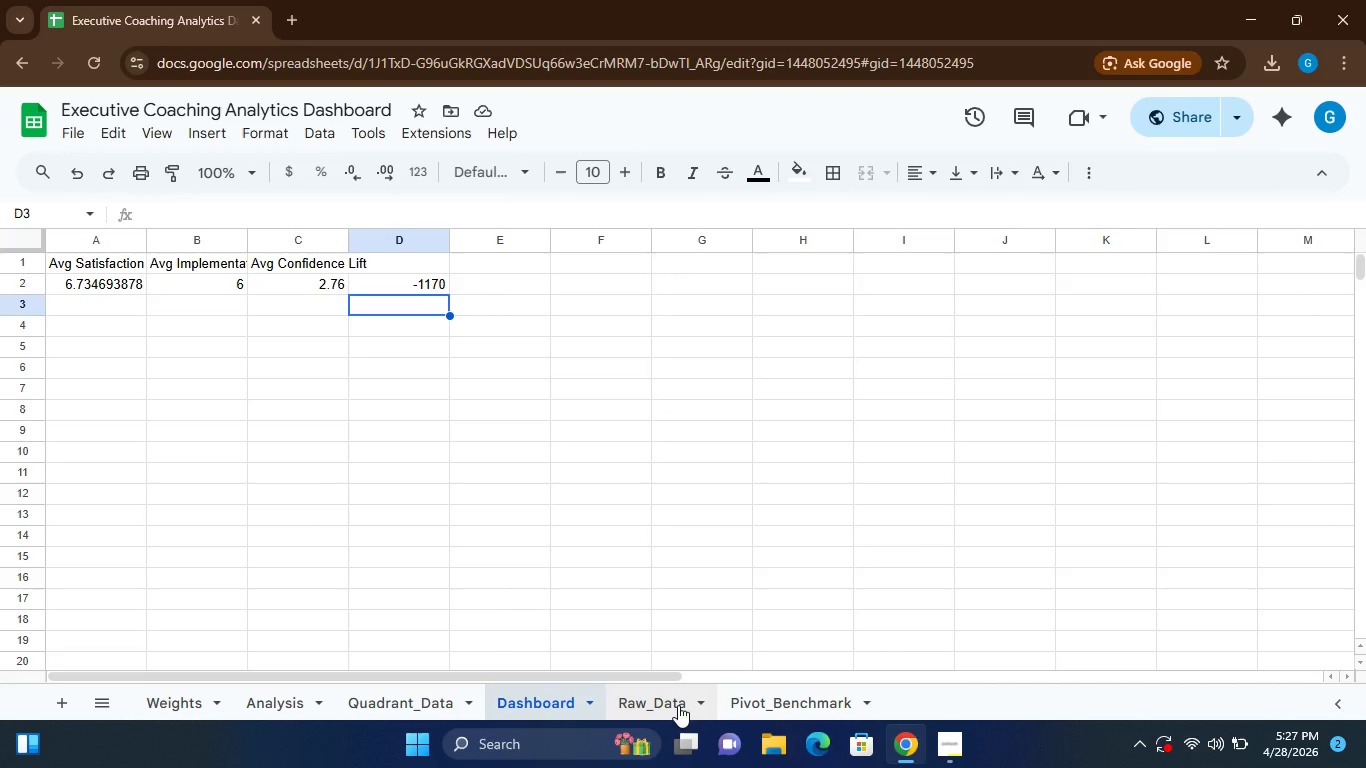 
left_click([677, 704])
 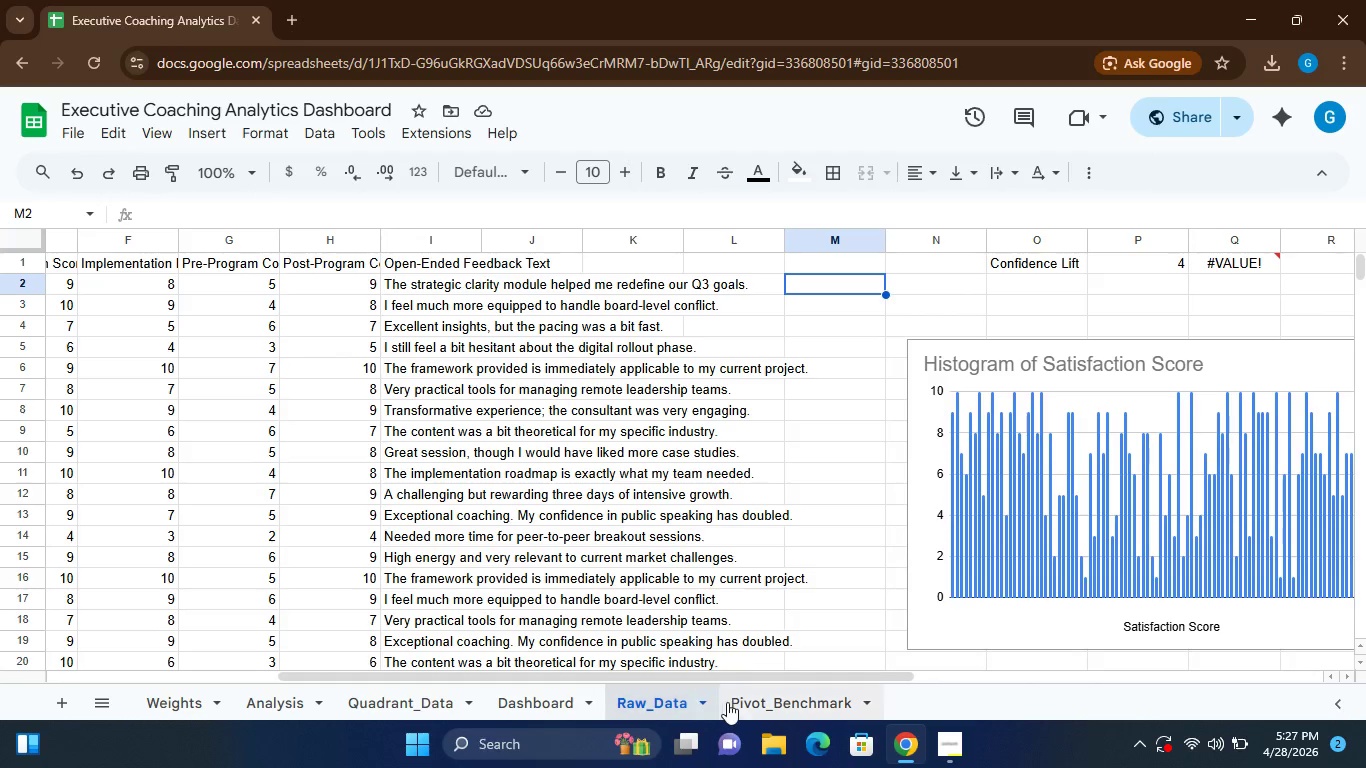 
left_click([760, 715])
 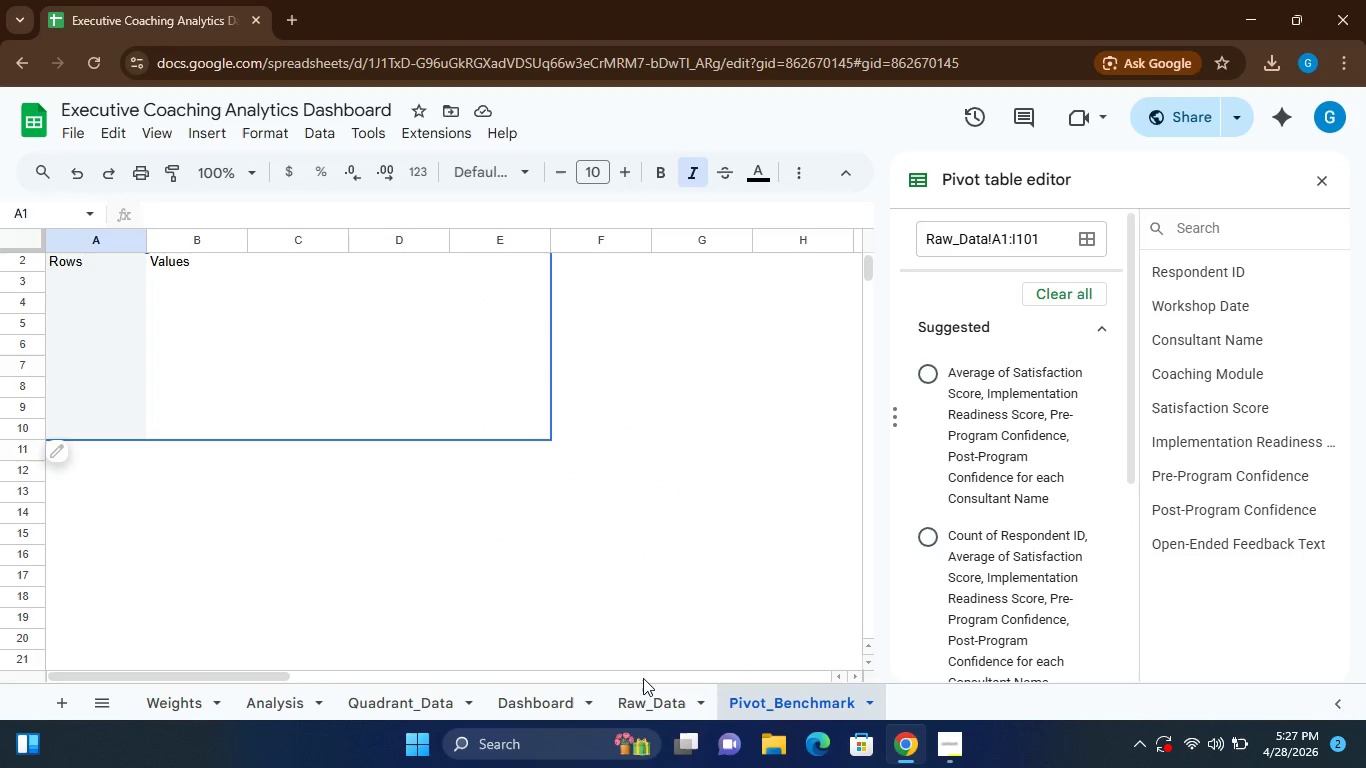 
left_click([643, 702])
 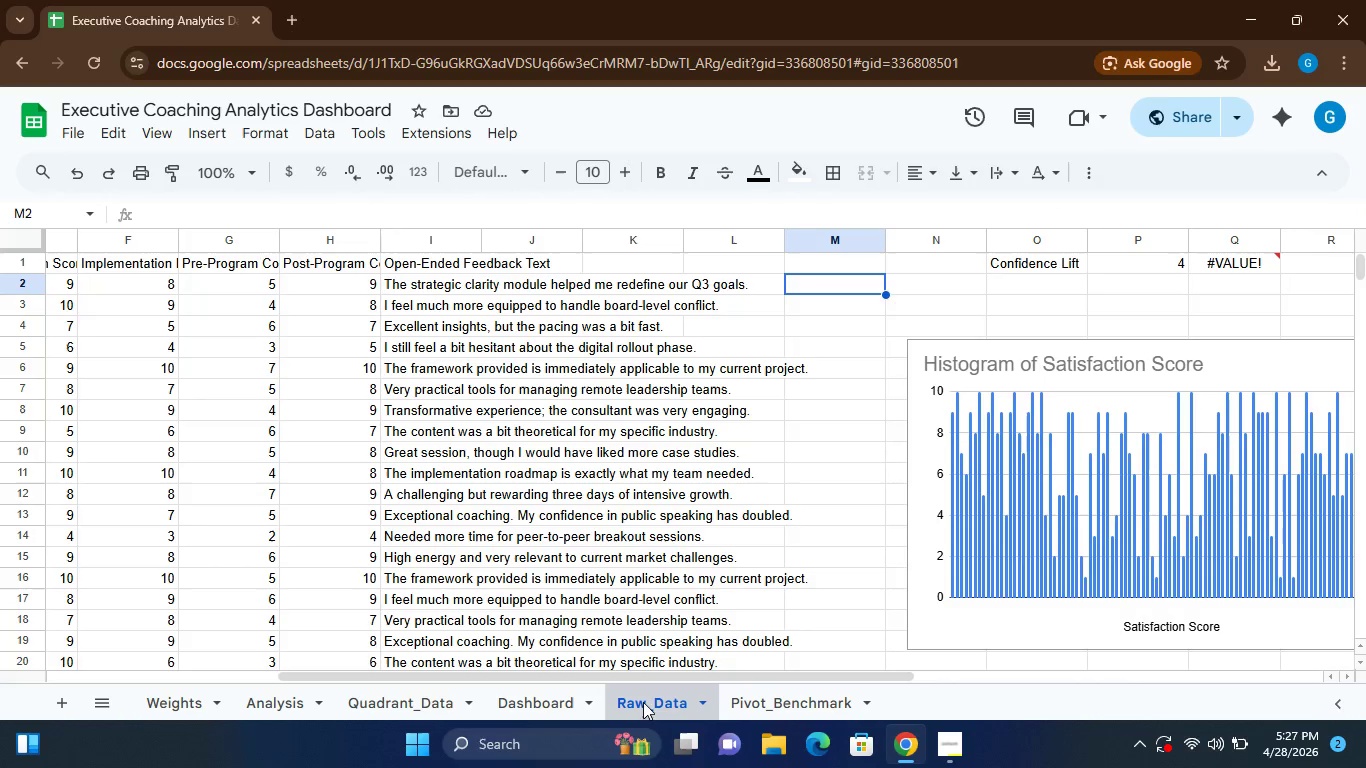 
mouse_move([616, 747])
 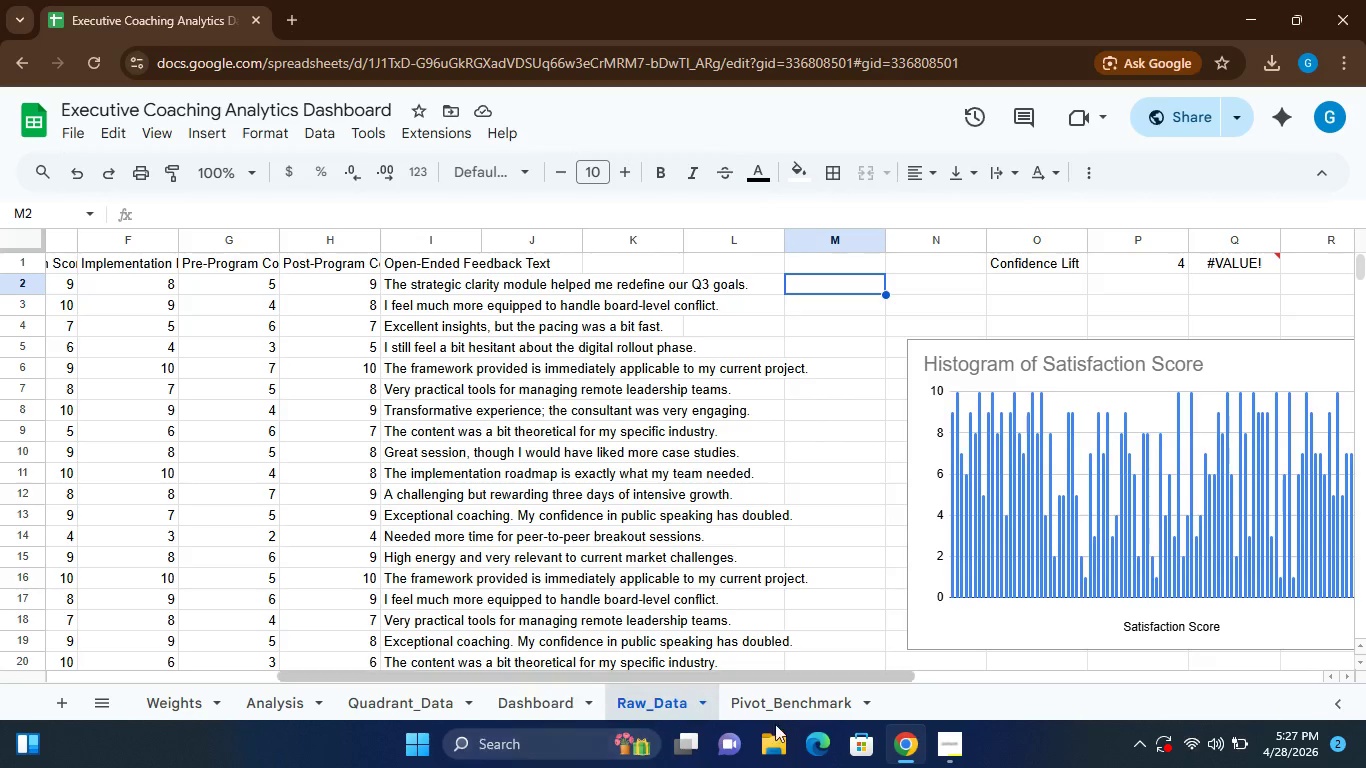 
mouse_move([795, 727])
 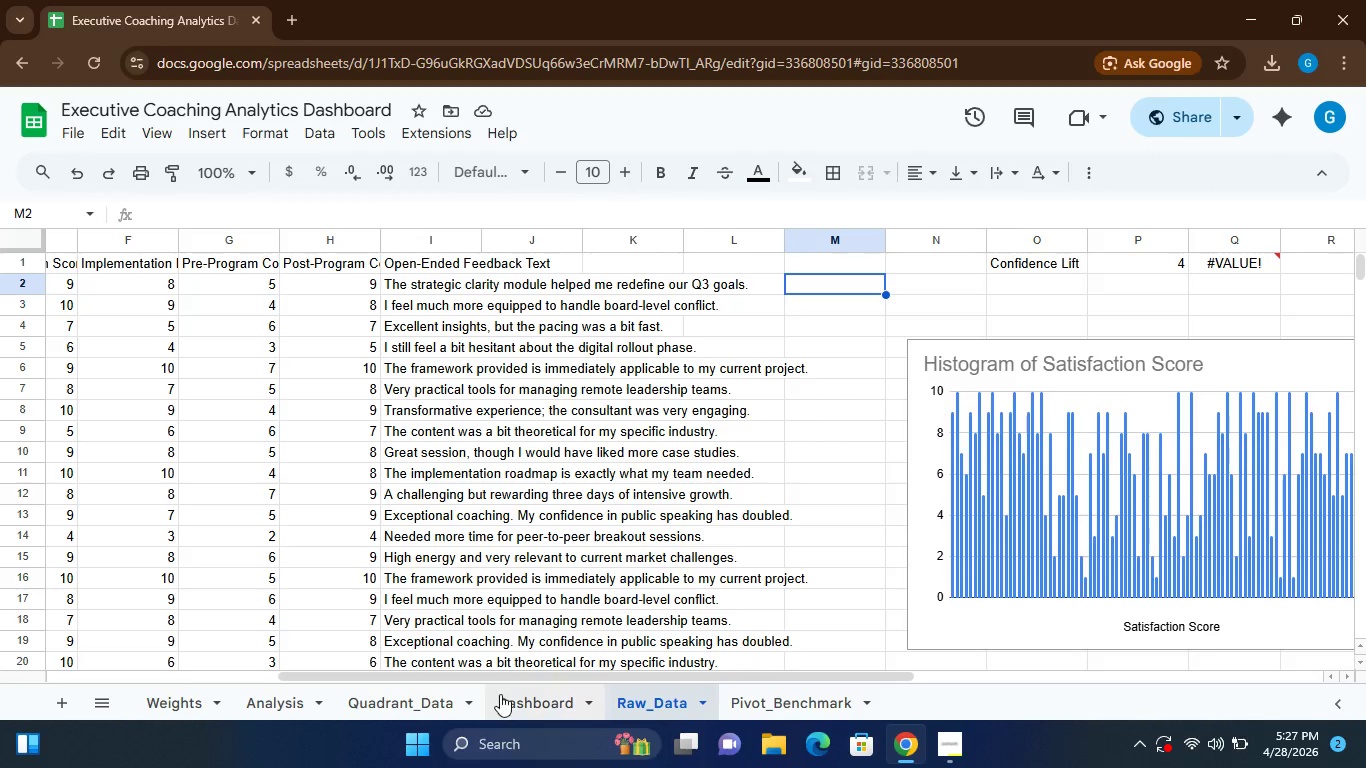 
left_click([533, 706])
 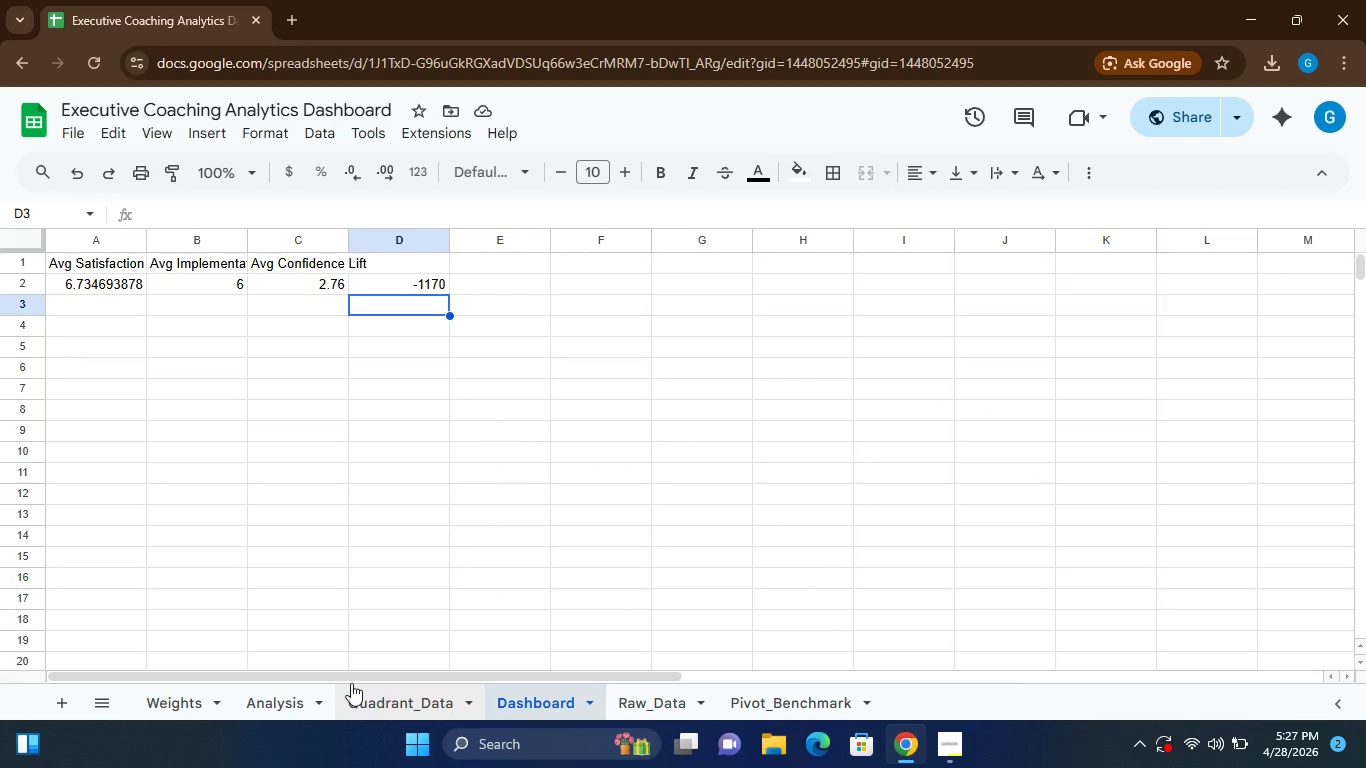 
left_click([355, 705])
 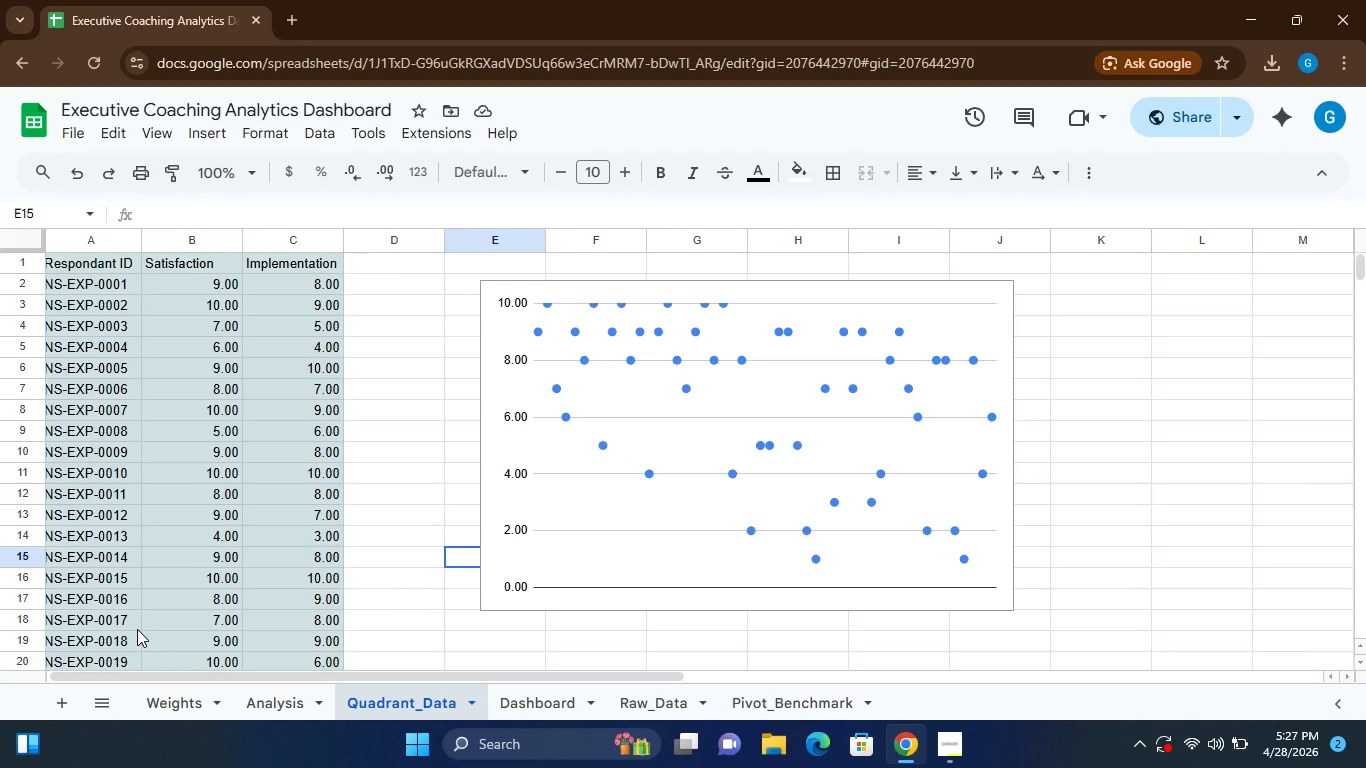 
left_click([280, 708])
 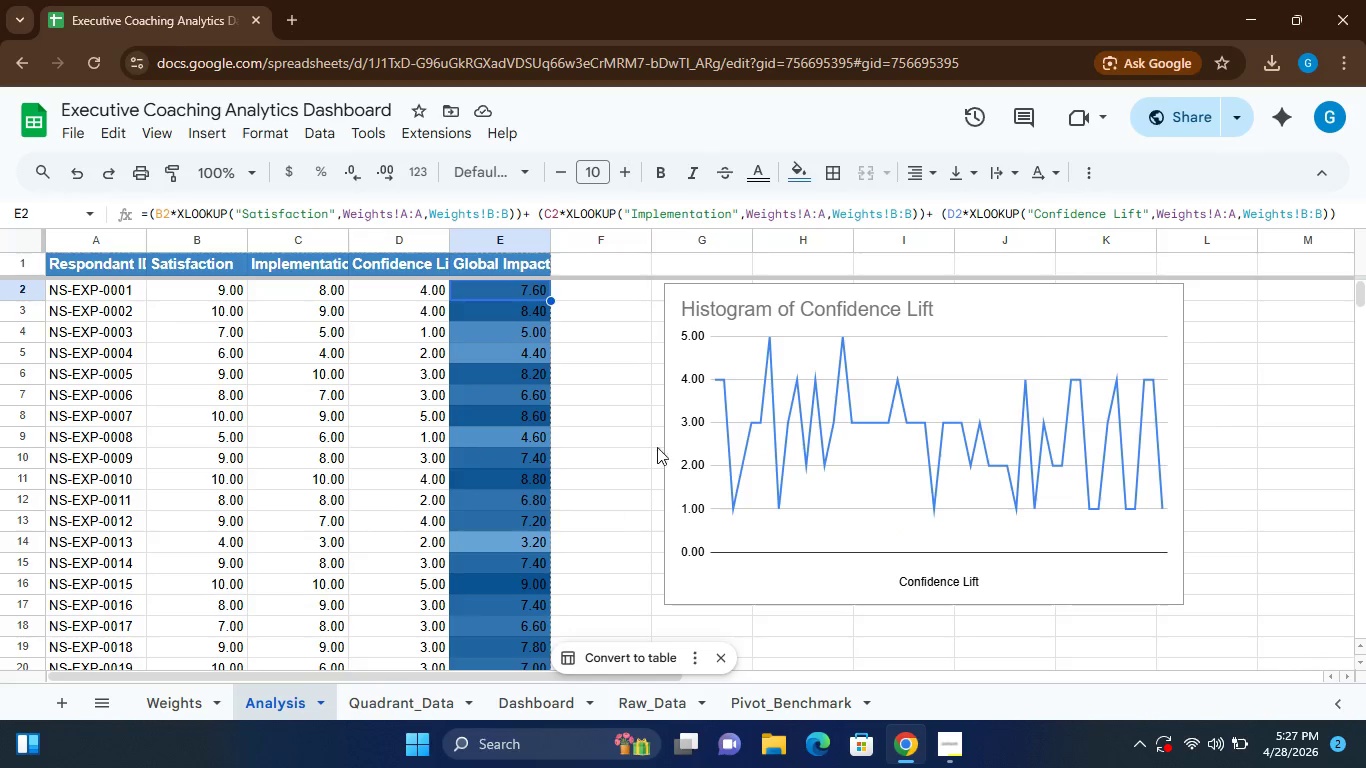 
left_click_drag(start_coordinate=[649, 413], to_coordinate=[604, 406])
 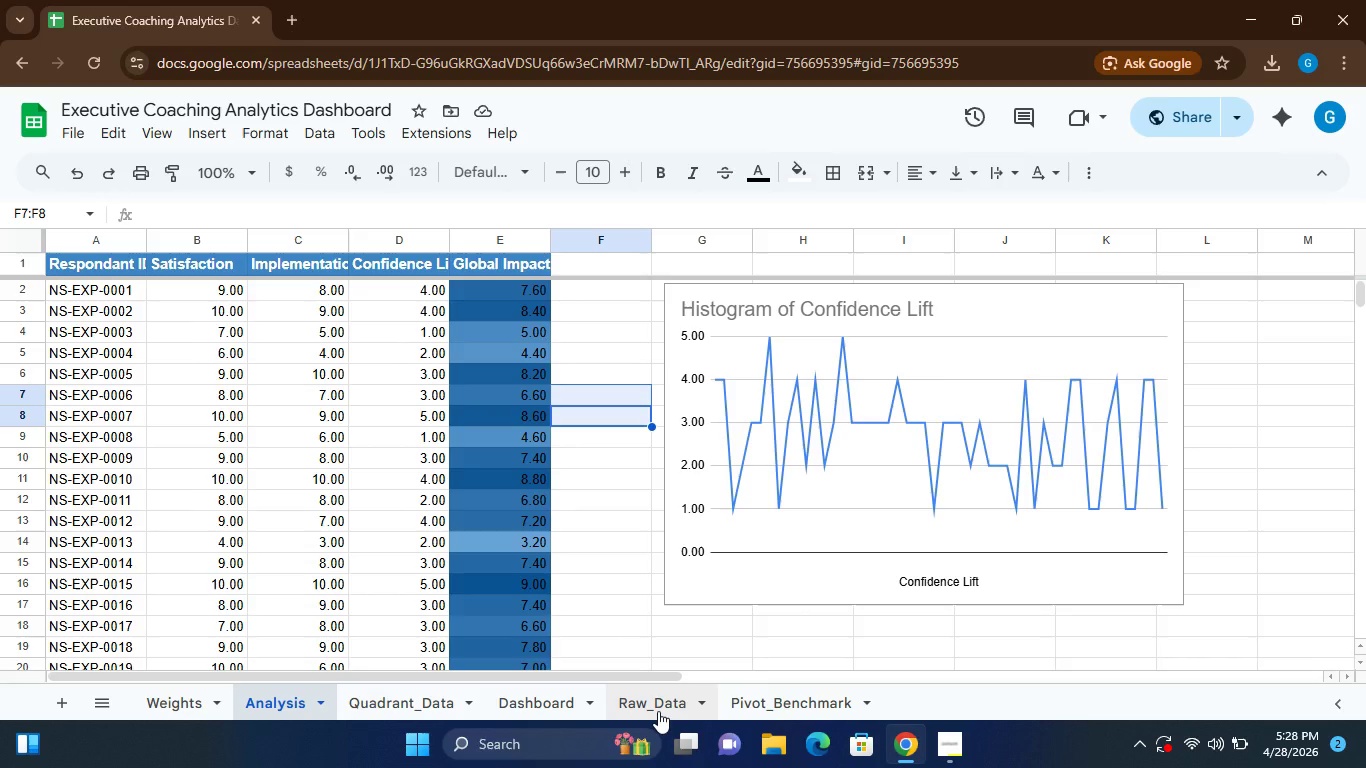 
left_click([649, 697])